 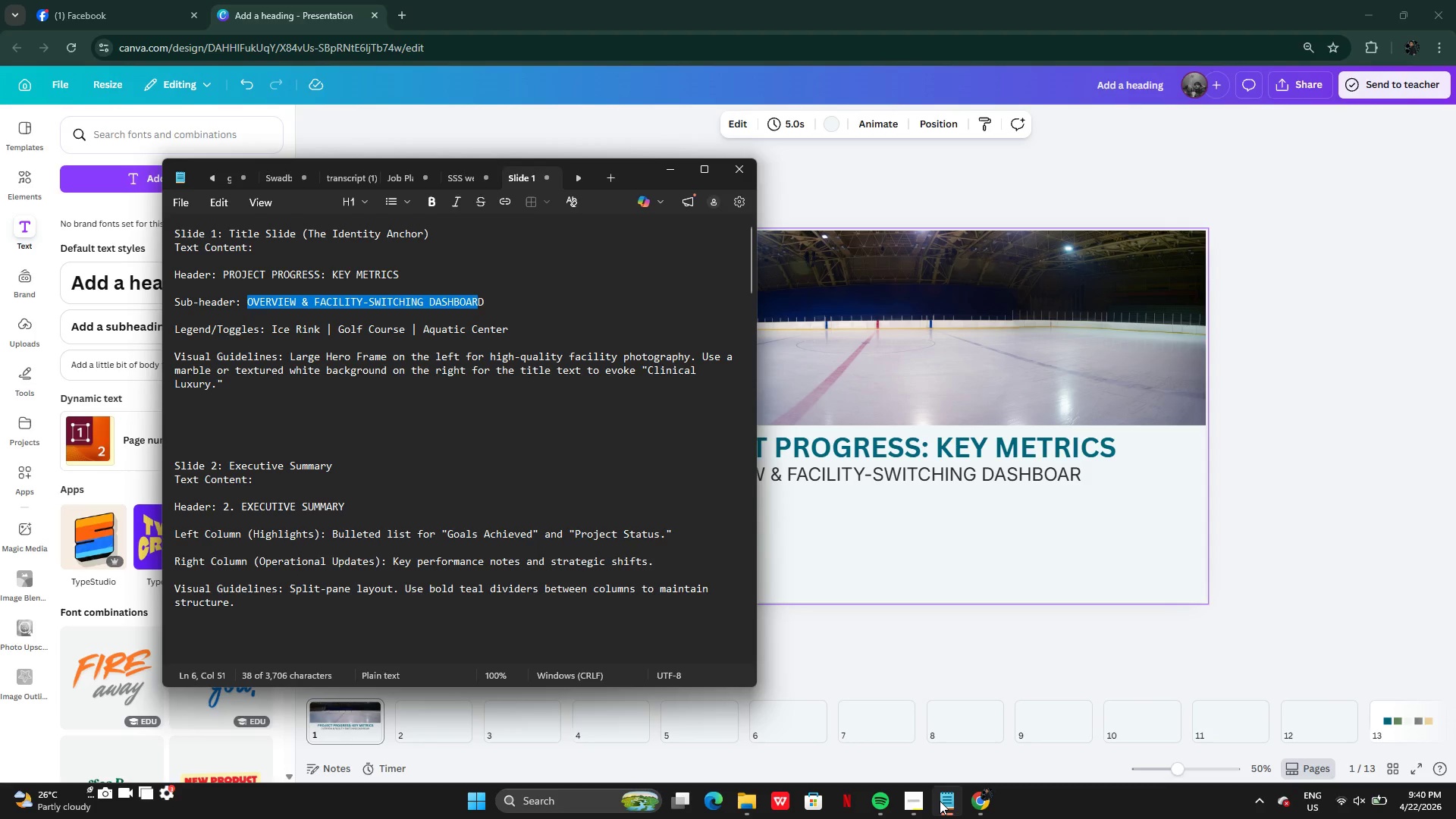 
left_click([1270, 455])
 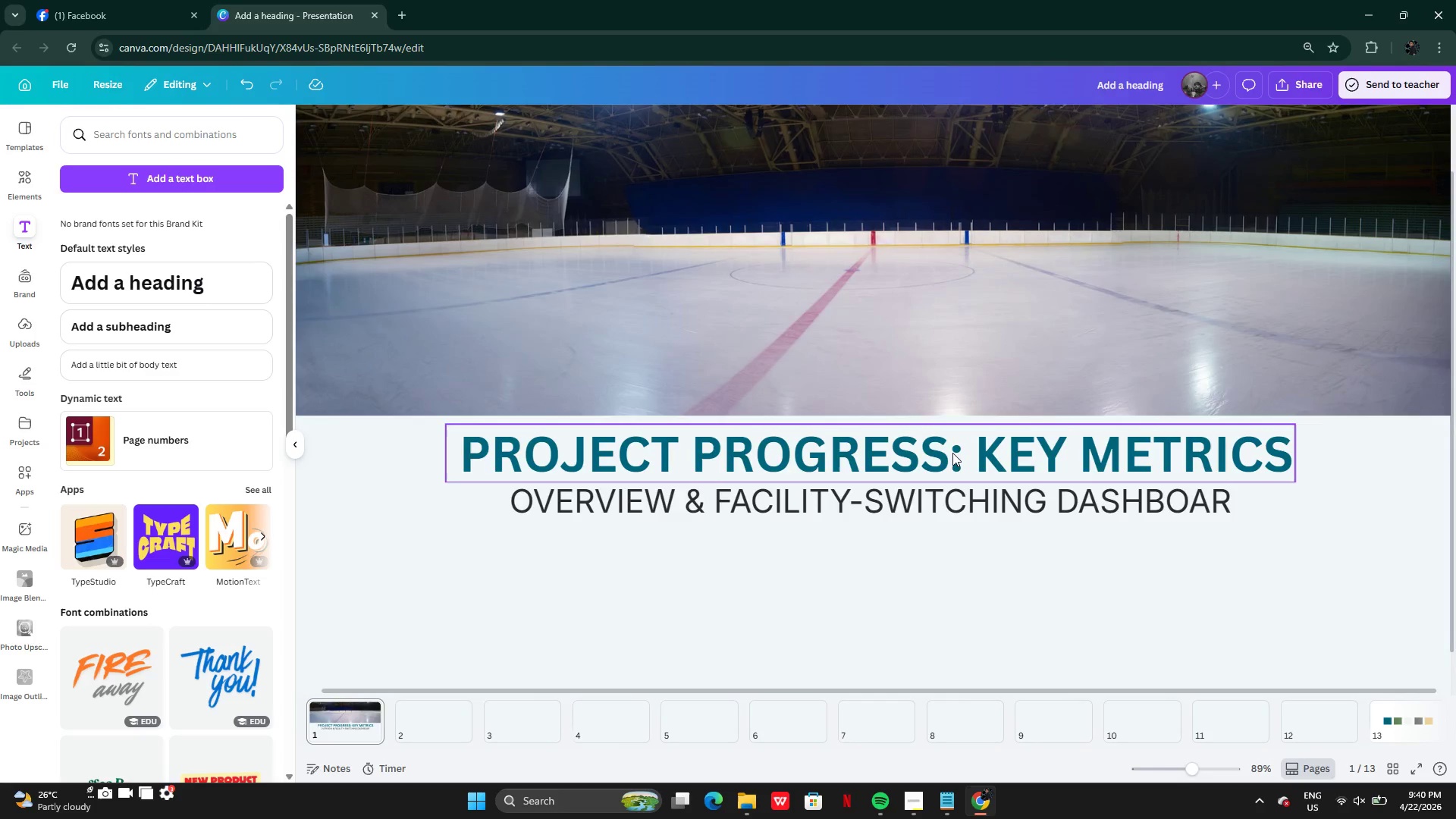 
left_click([960, 495])
 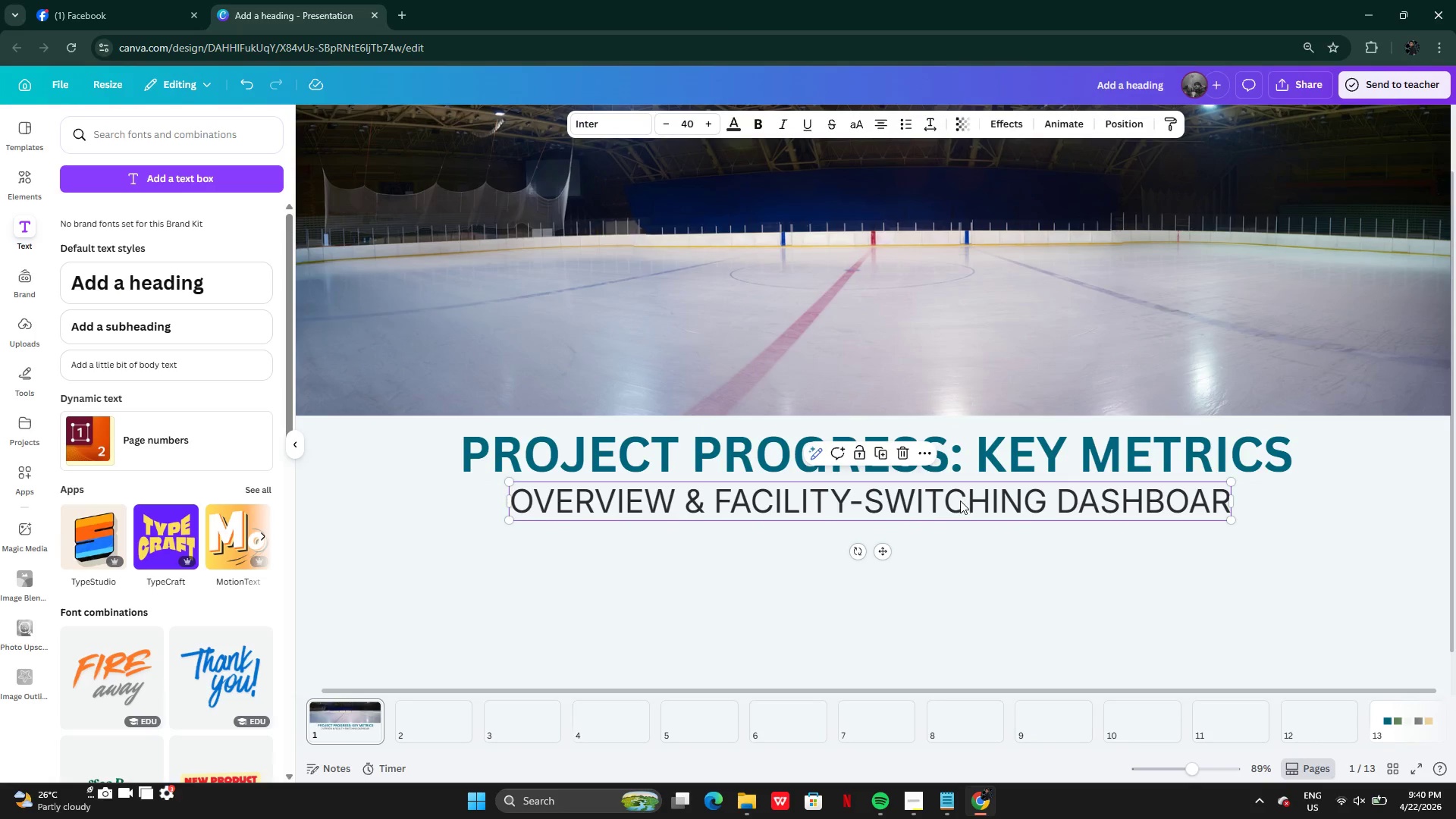 
left_click_drag(start_coordinate=[960, 500], to_coordinate=[959, 507])
 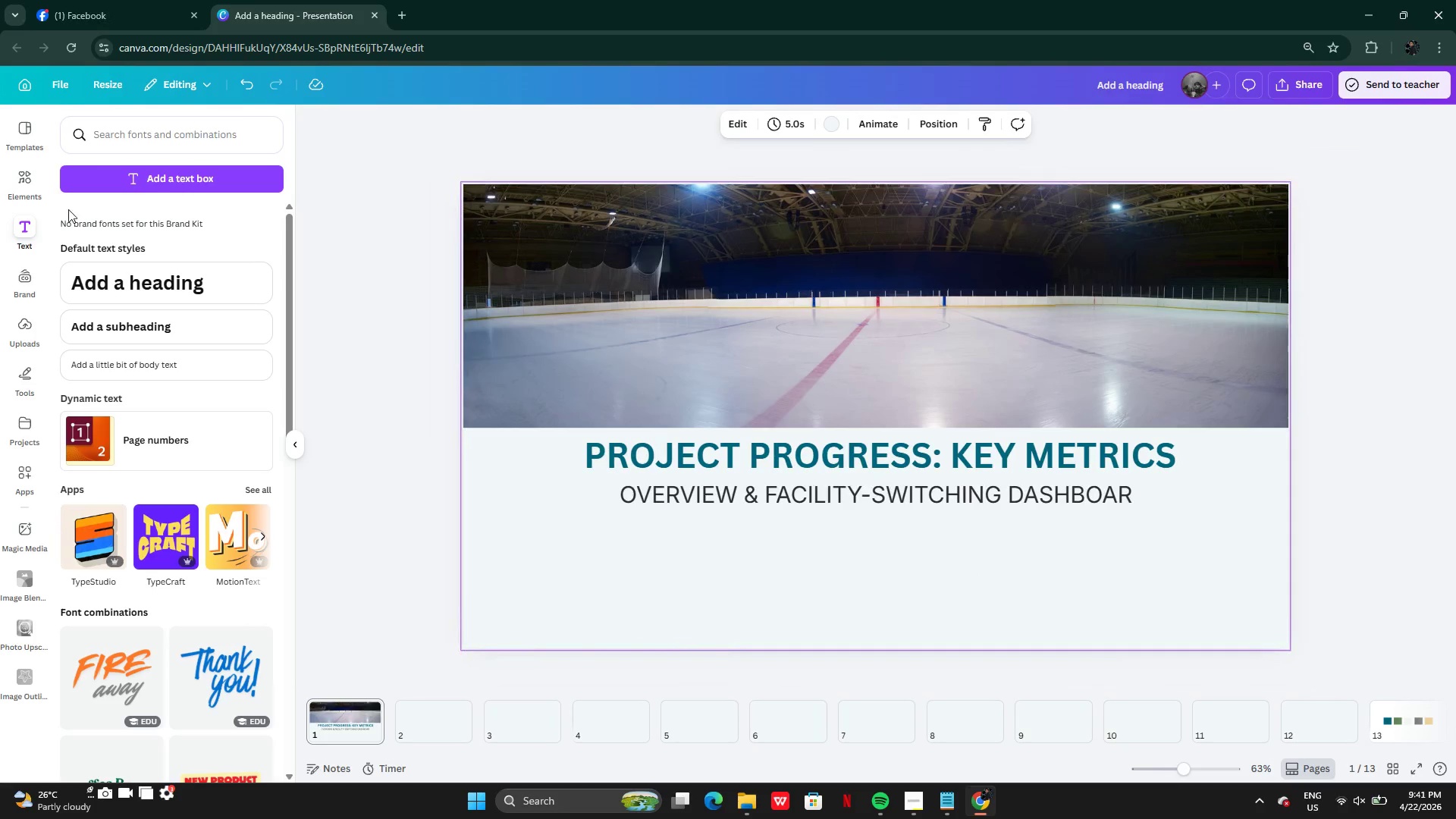 
left_click([19, 180])
 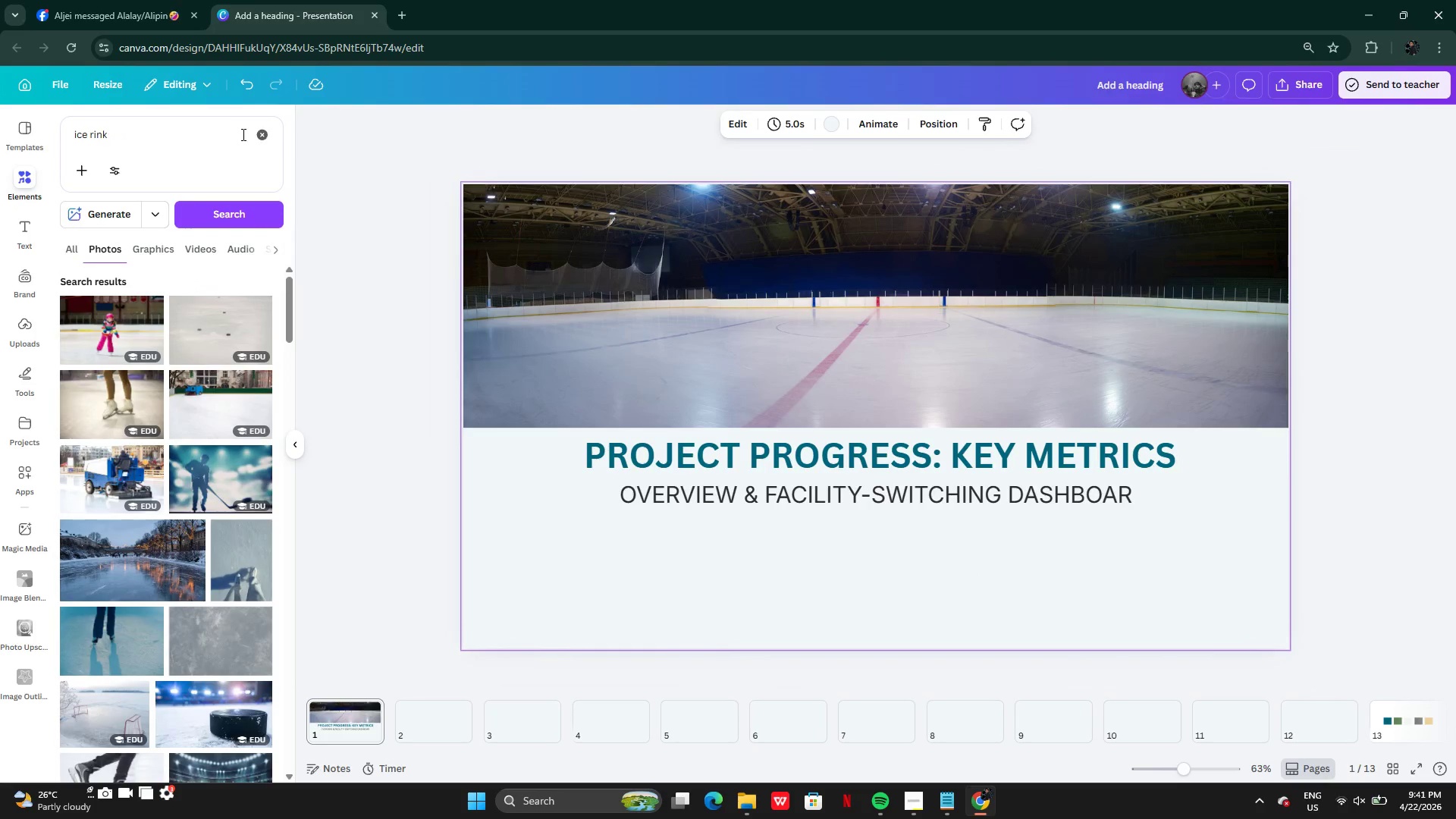 
left_click([259, 136])
 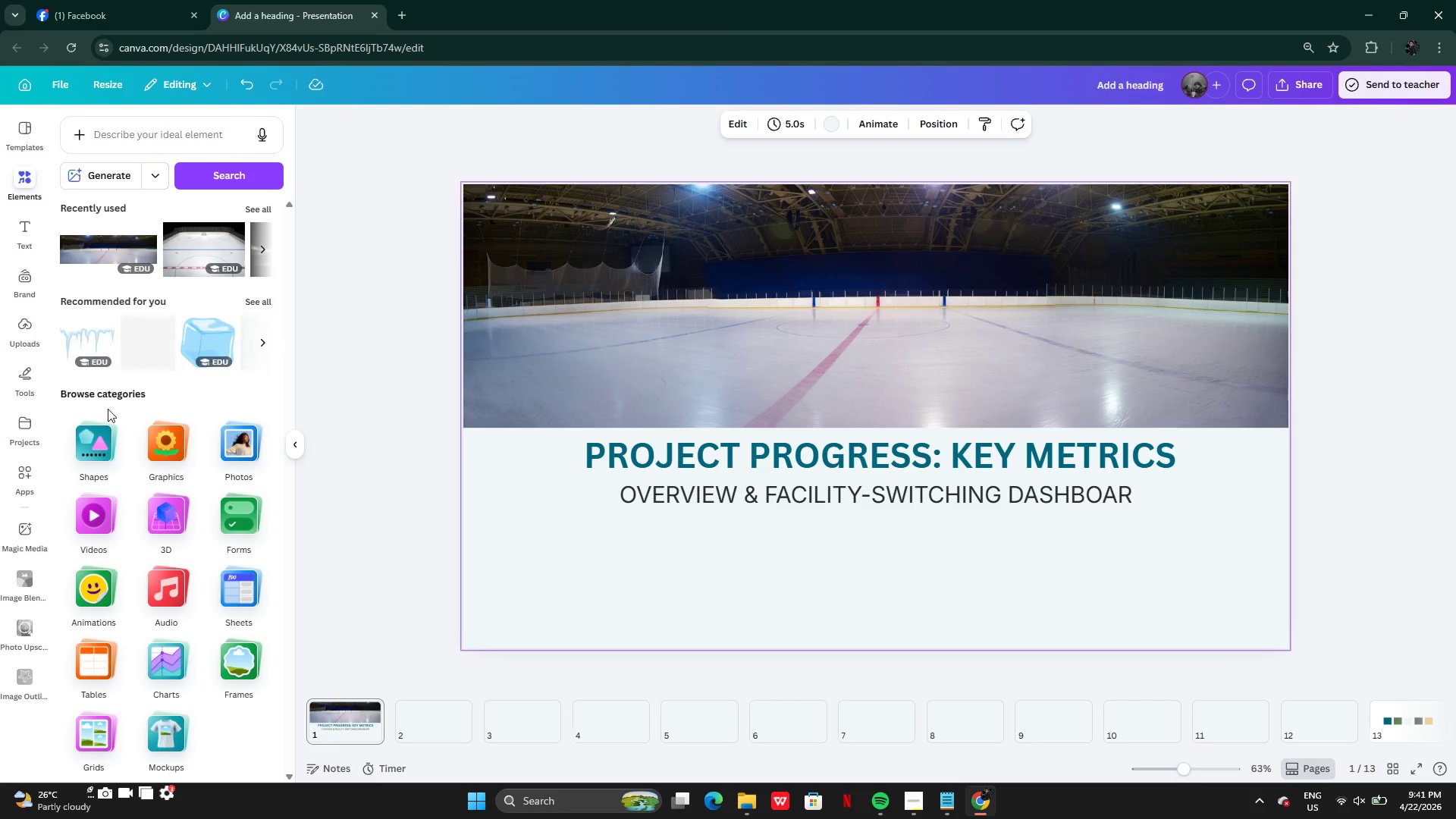 
left_click([105, 446])
 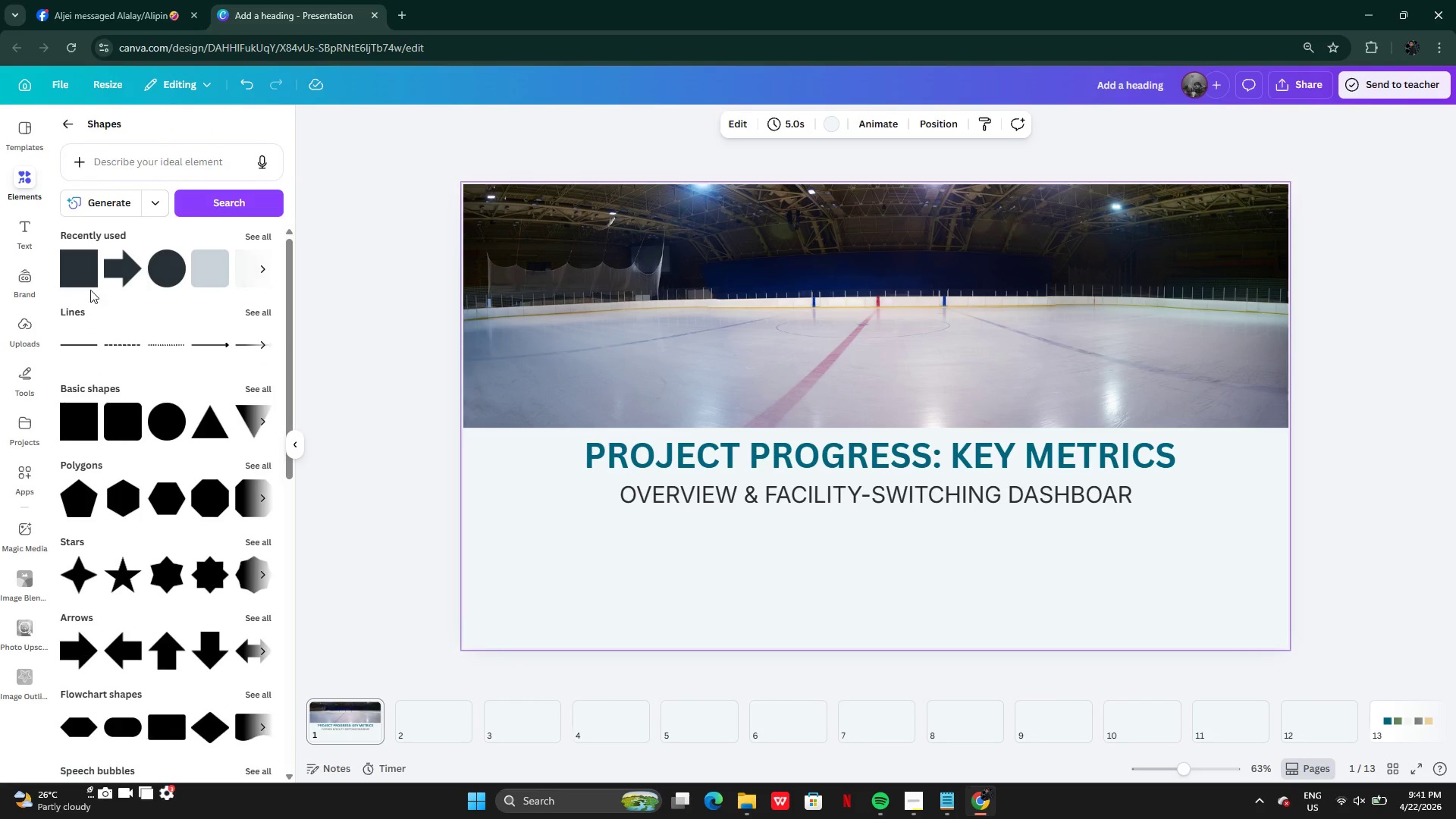 
left_click([85, 282])
 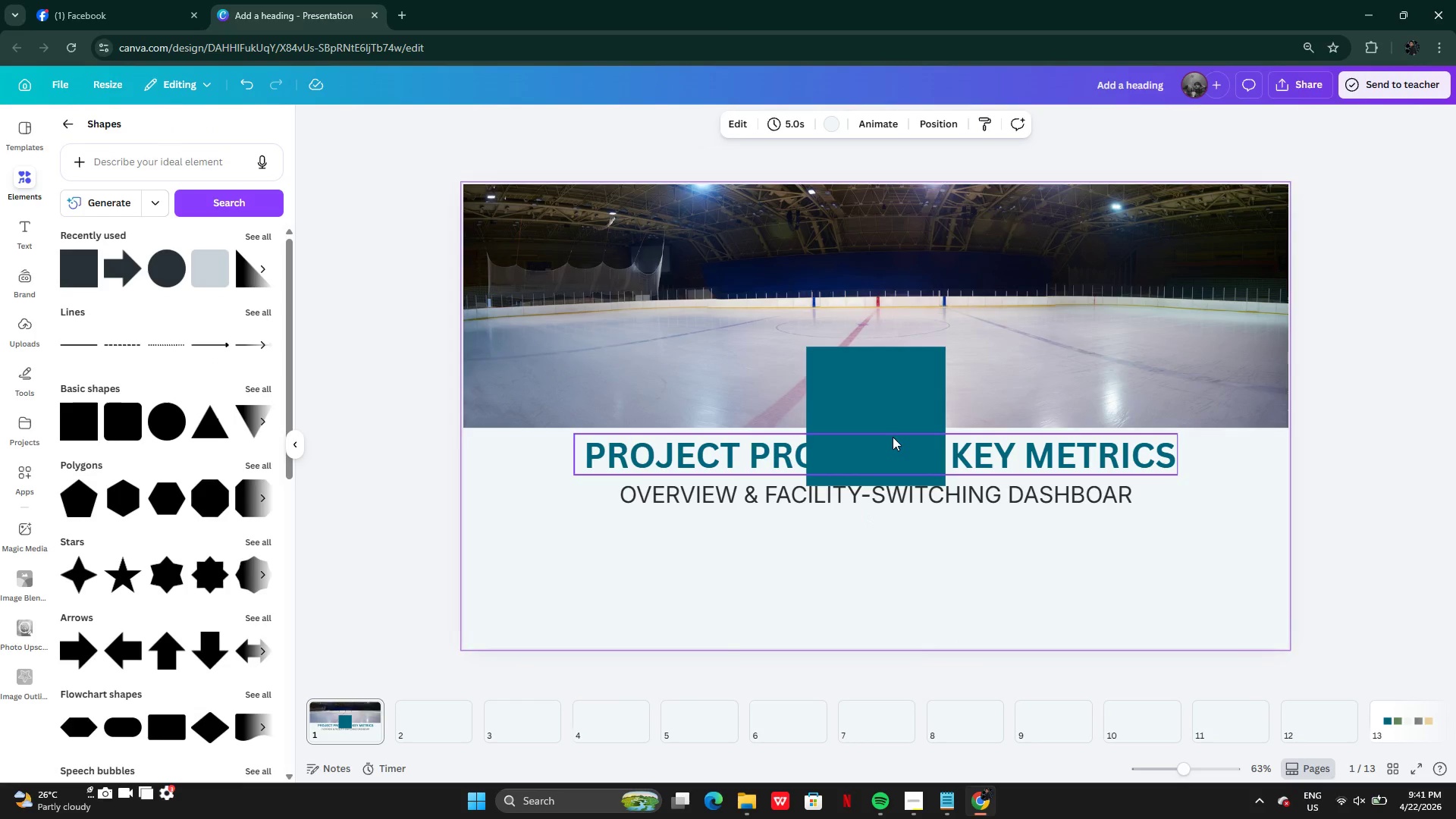 
left_click_drag(start_coordinate=[881, 415], to_coordinate=[884, 319])
 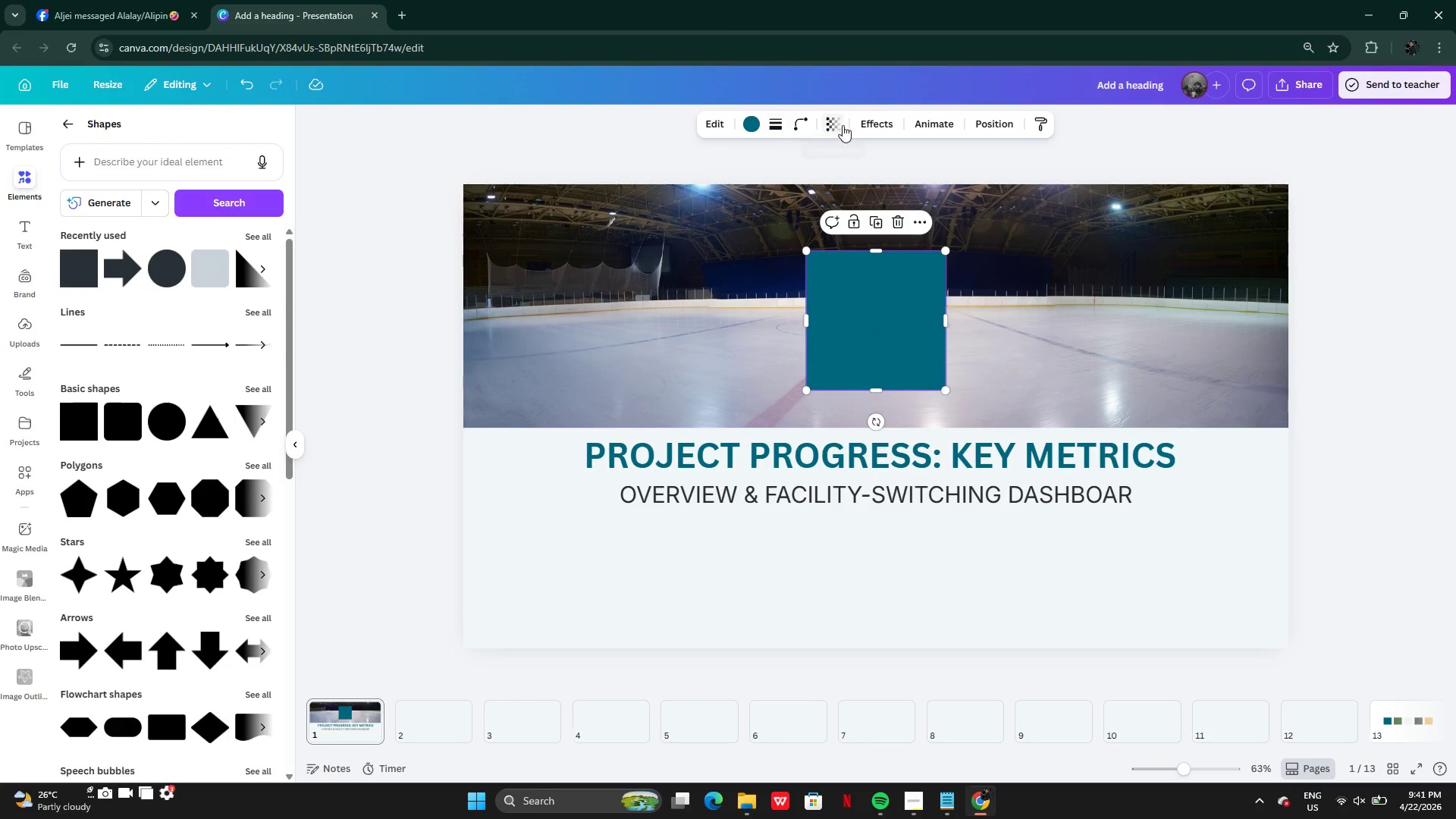 
left_click([843, 125])
 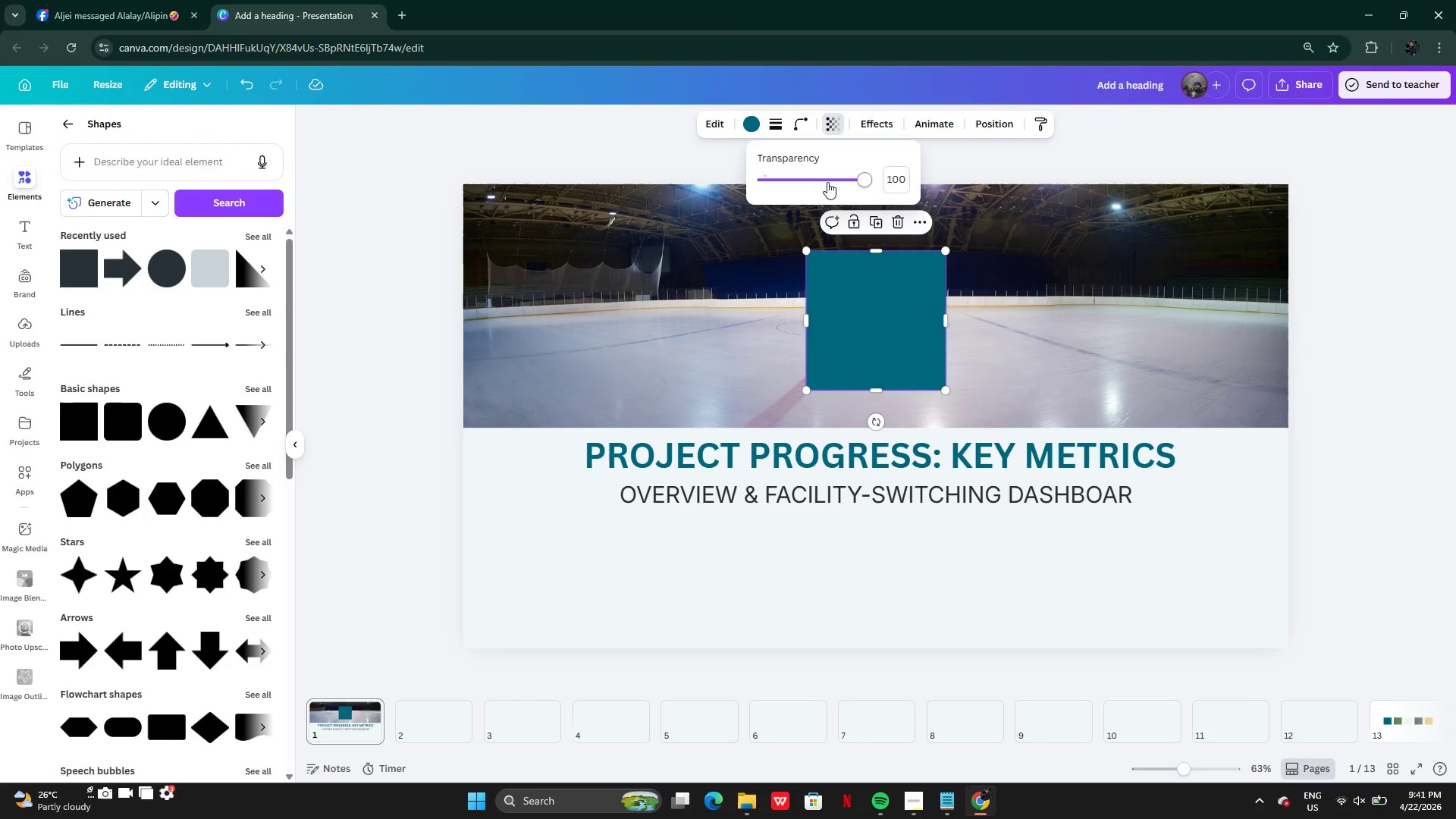 
left_click_drag(start_coordinate=[827, 182], to_coordinate=[824, 190])
 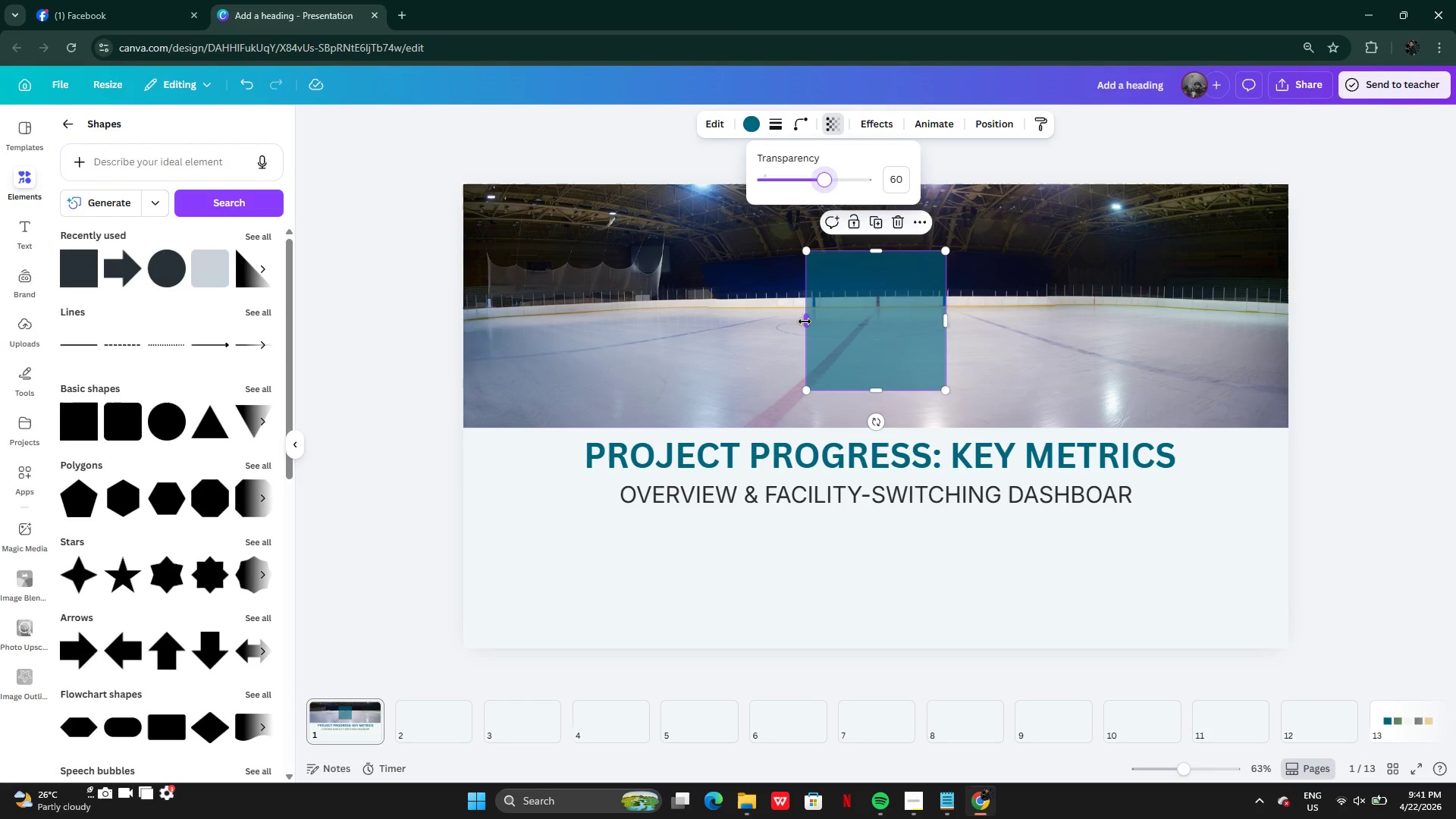 
left_click_drag(start_coordinate=[805, 322], to_coordinate=[463, 337])
 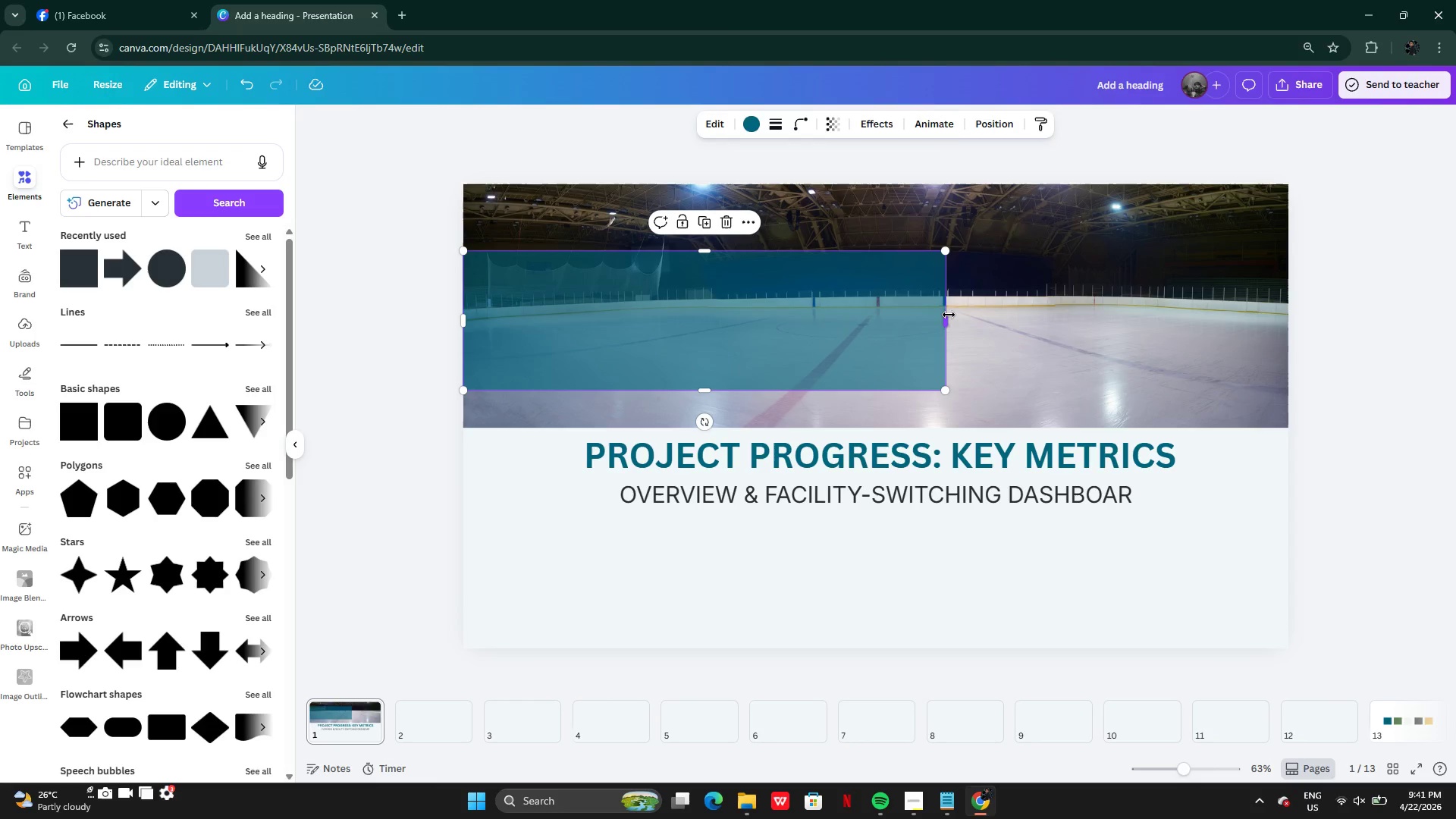 
left_click_drag(start_coordinate=[949, 315], to_coordinate=[1294, 361])
 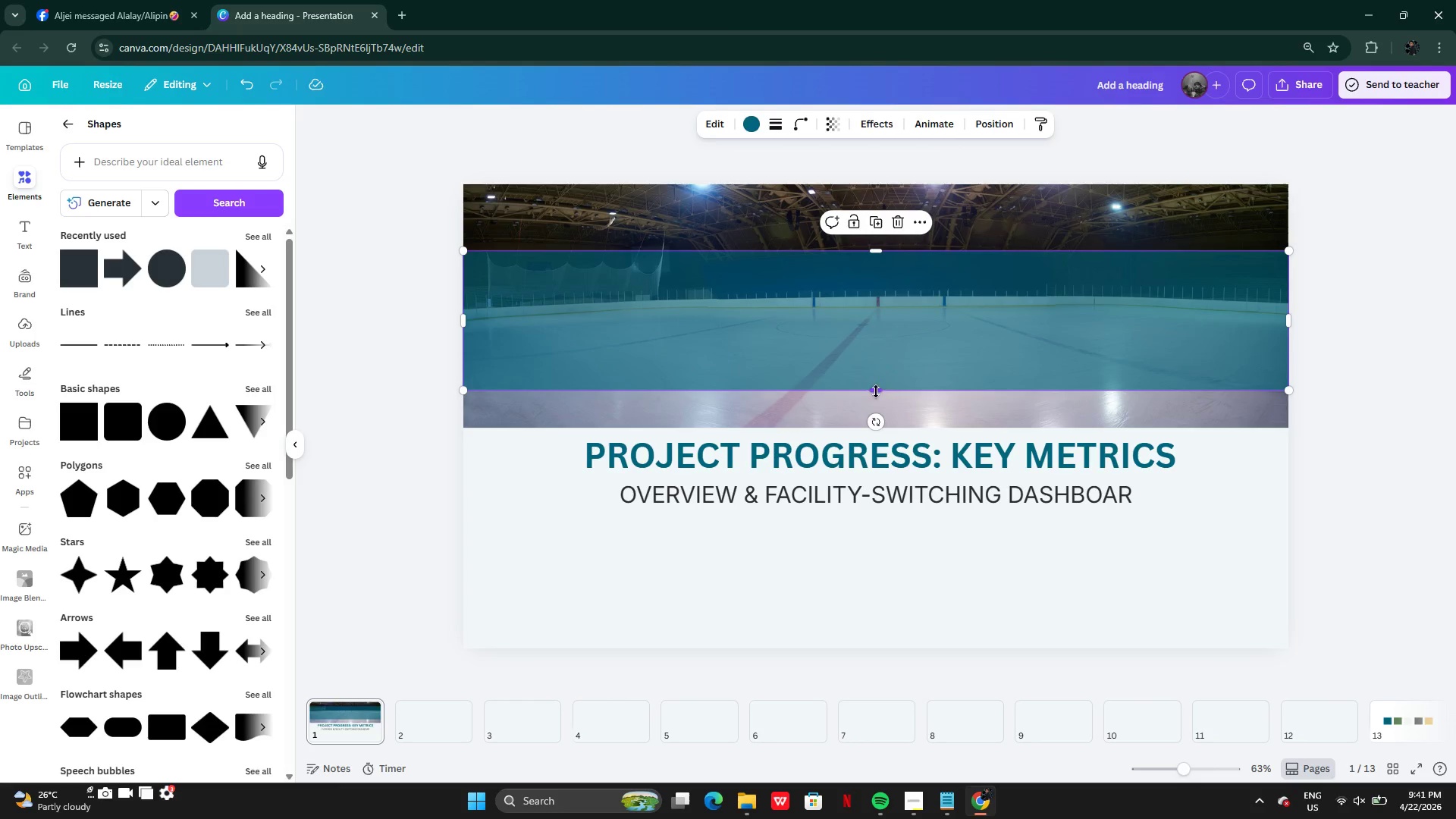 
left_click_drag(start_coordinate=[876, 391], to_coordinate=[878, 427])
 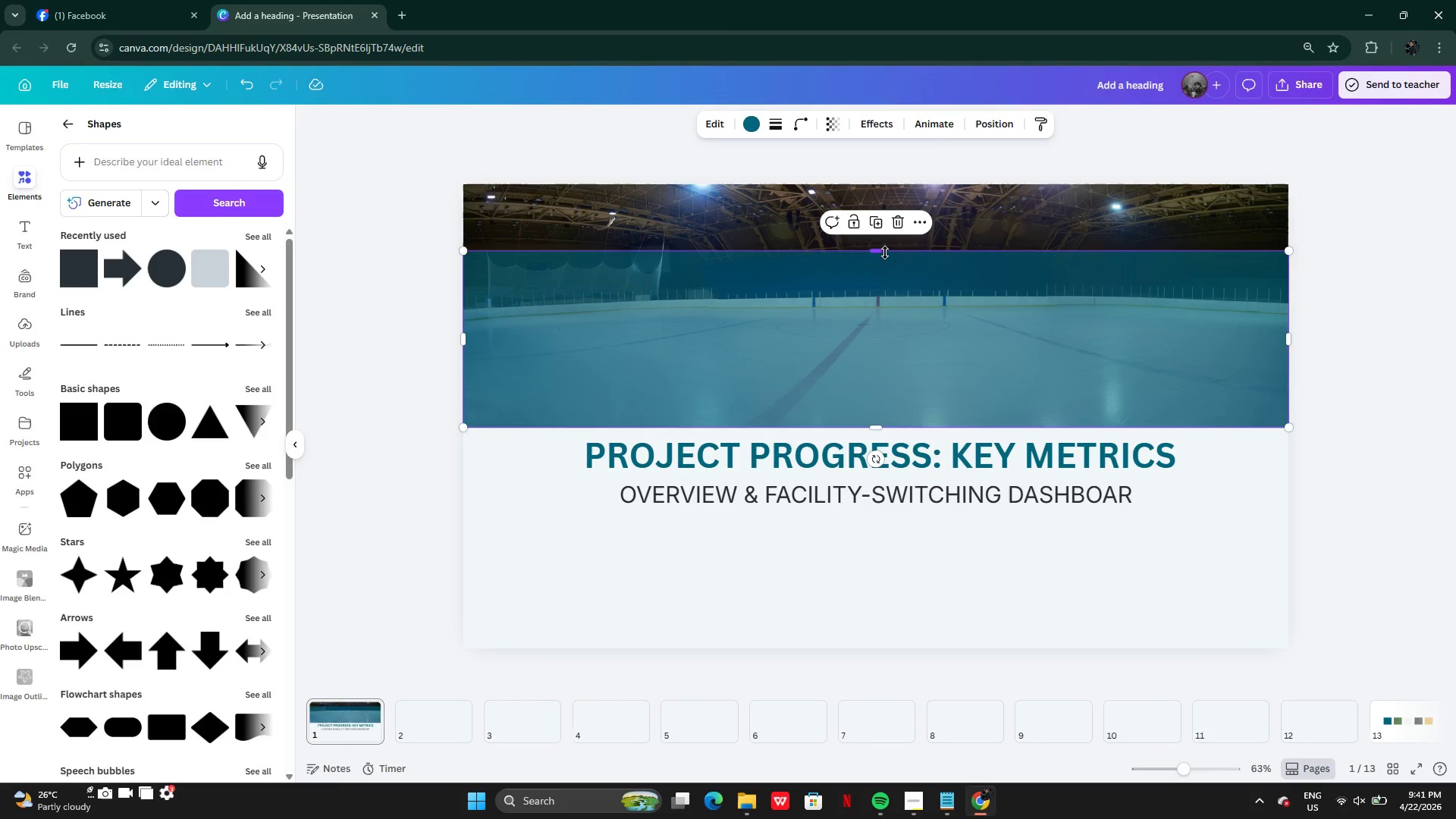 
left_click_drag(start_coordinate=[885, 253], to_coordinate=[890, 333])
 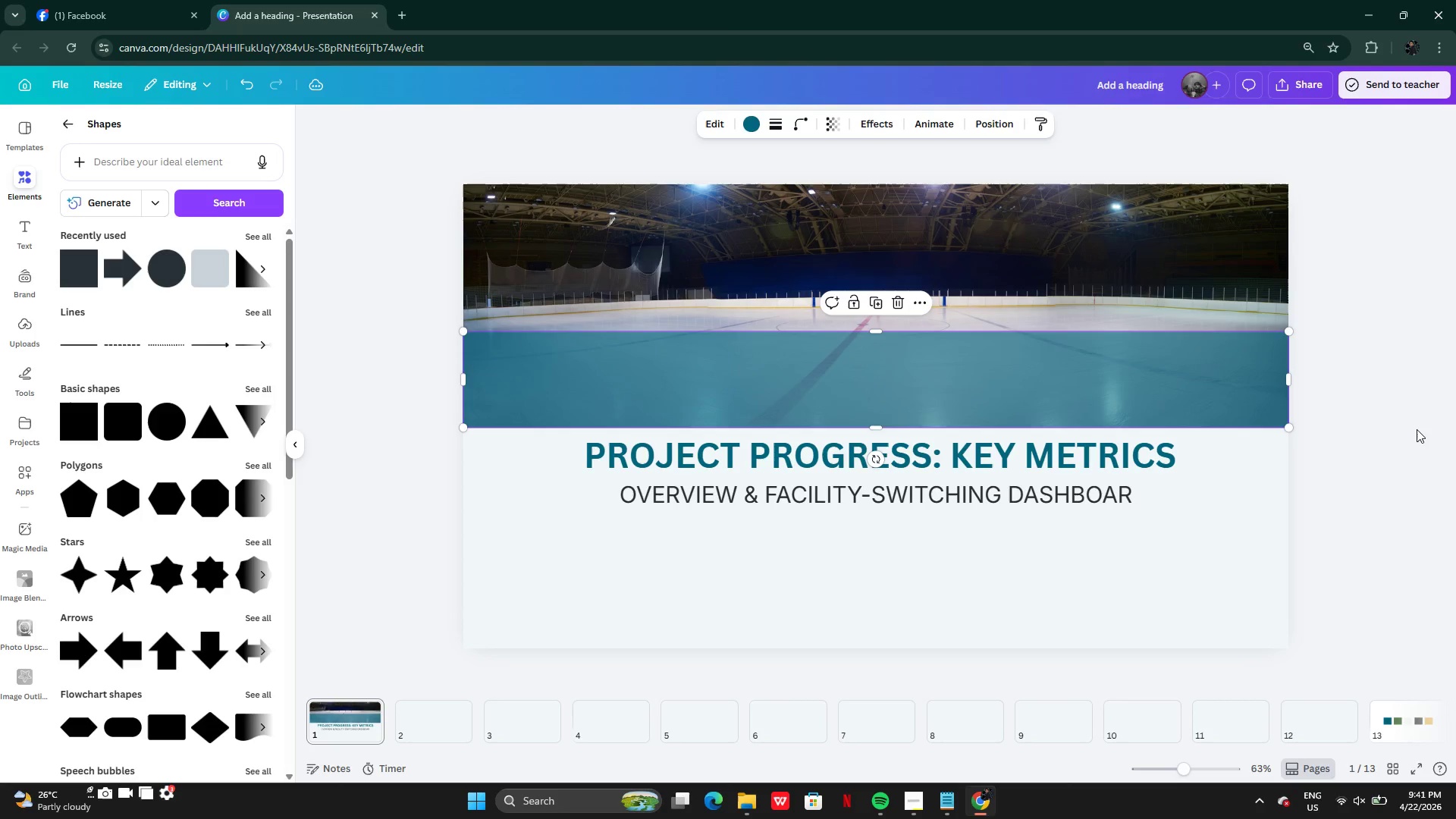 
left_click([1417, 429])
 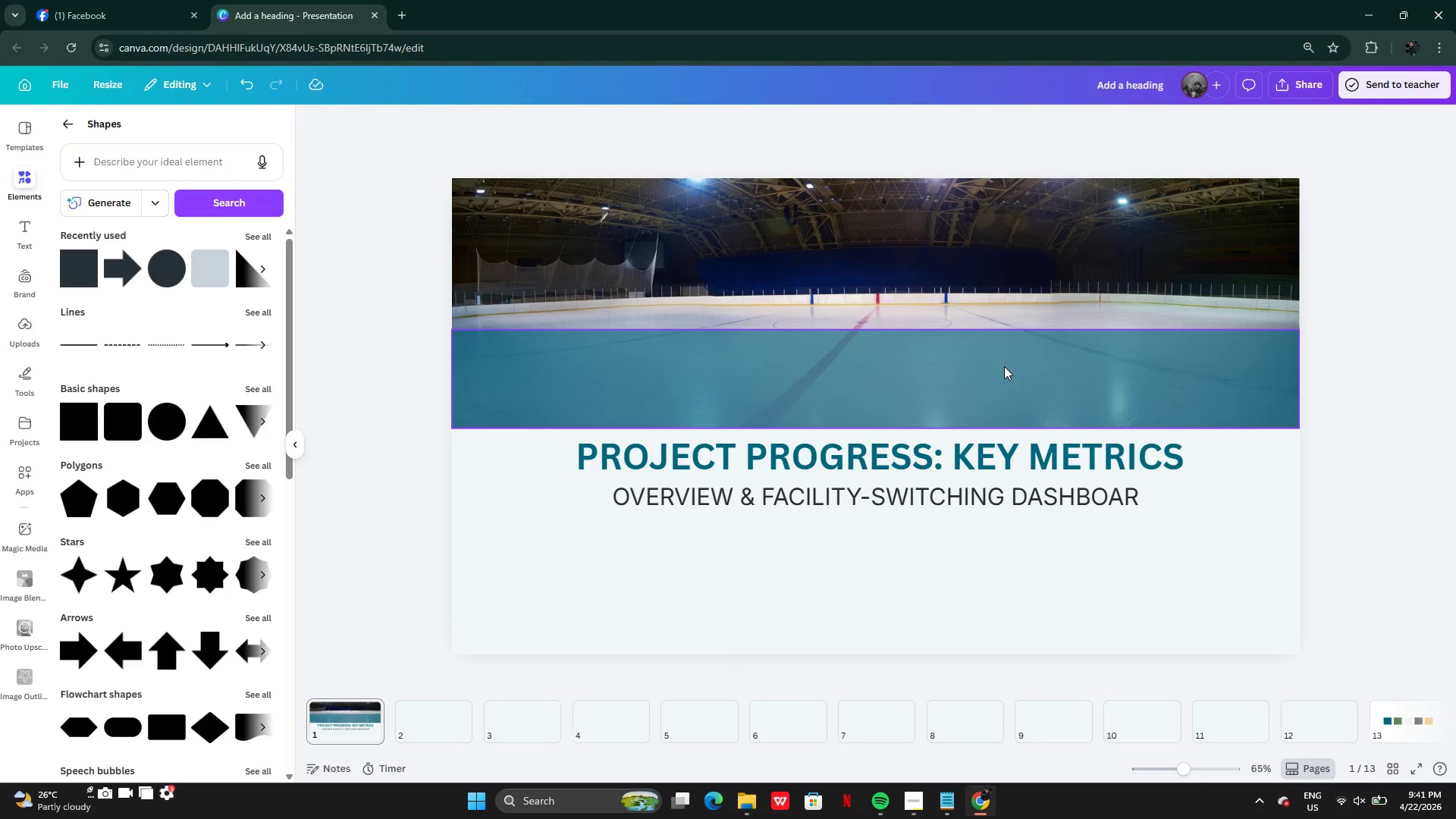 
left_click([999, 378])
 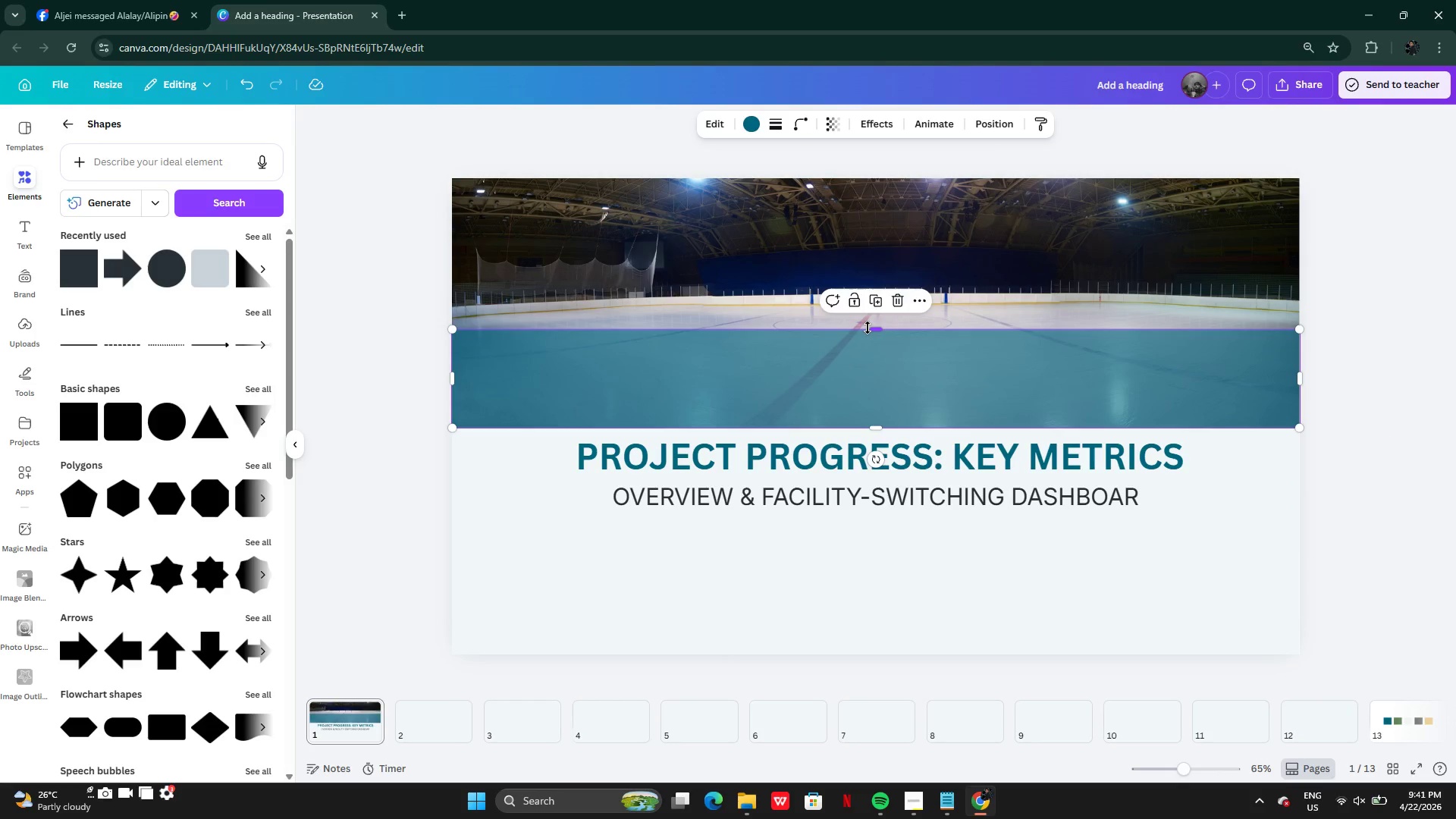 
left_click_drag(start_coordinate=[867, 328], to_coordinate=[877, 180])
 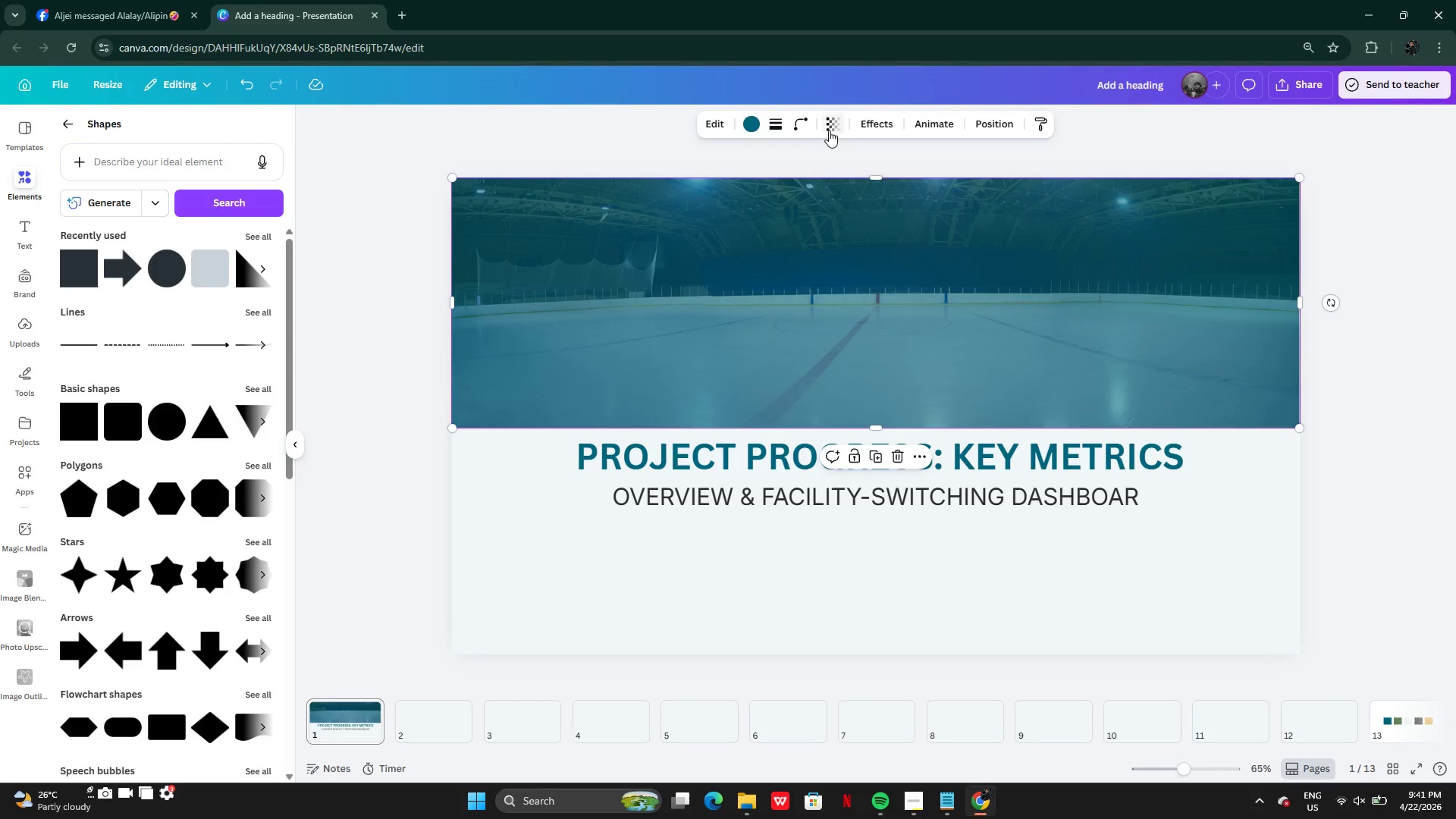 
left_click([829, 130])
 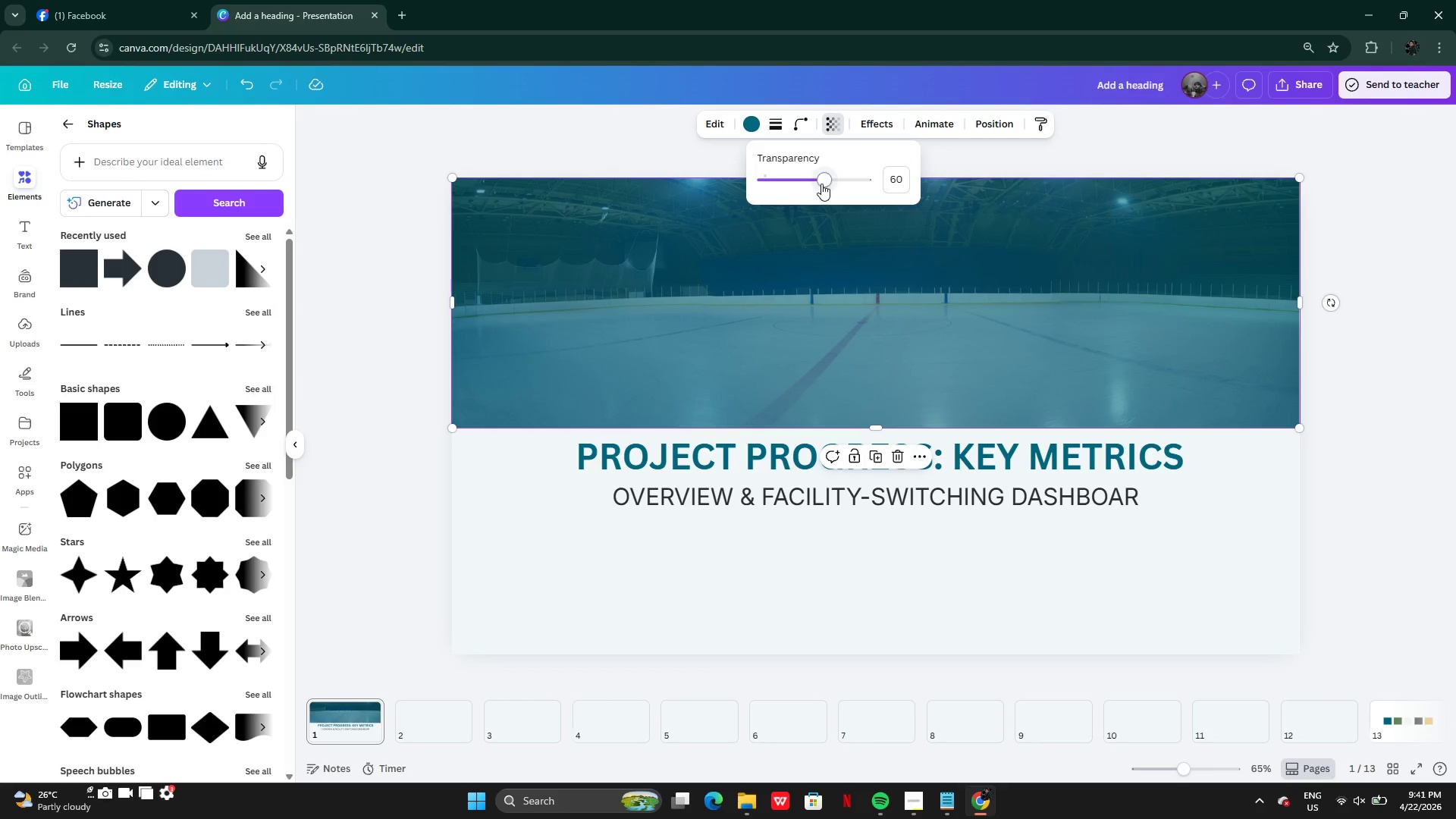 
left_click_drag(start_coordinate=[821, 180], to_coordinate=[811, 183])
 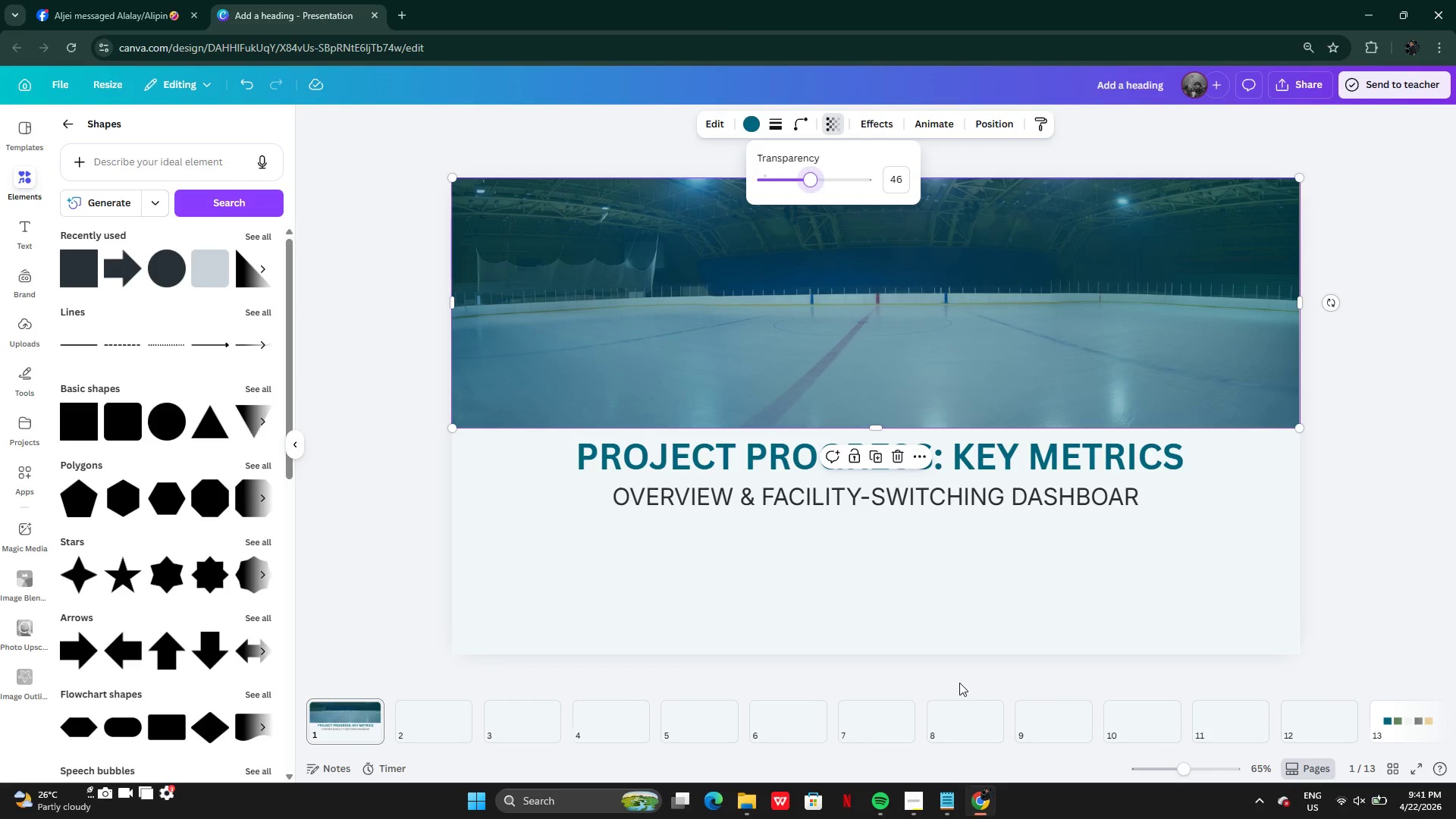 
left_click([959, 682])
 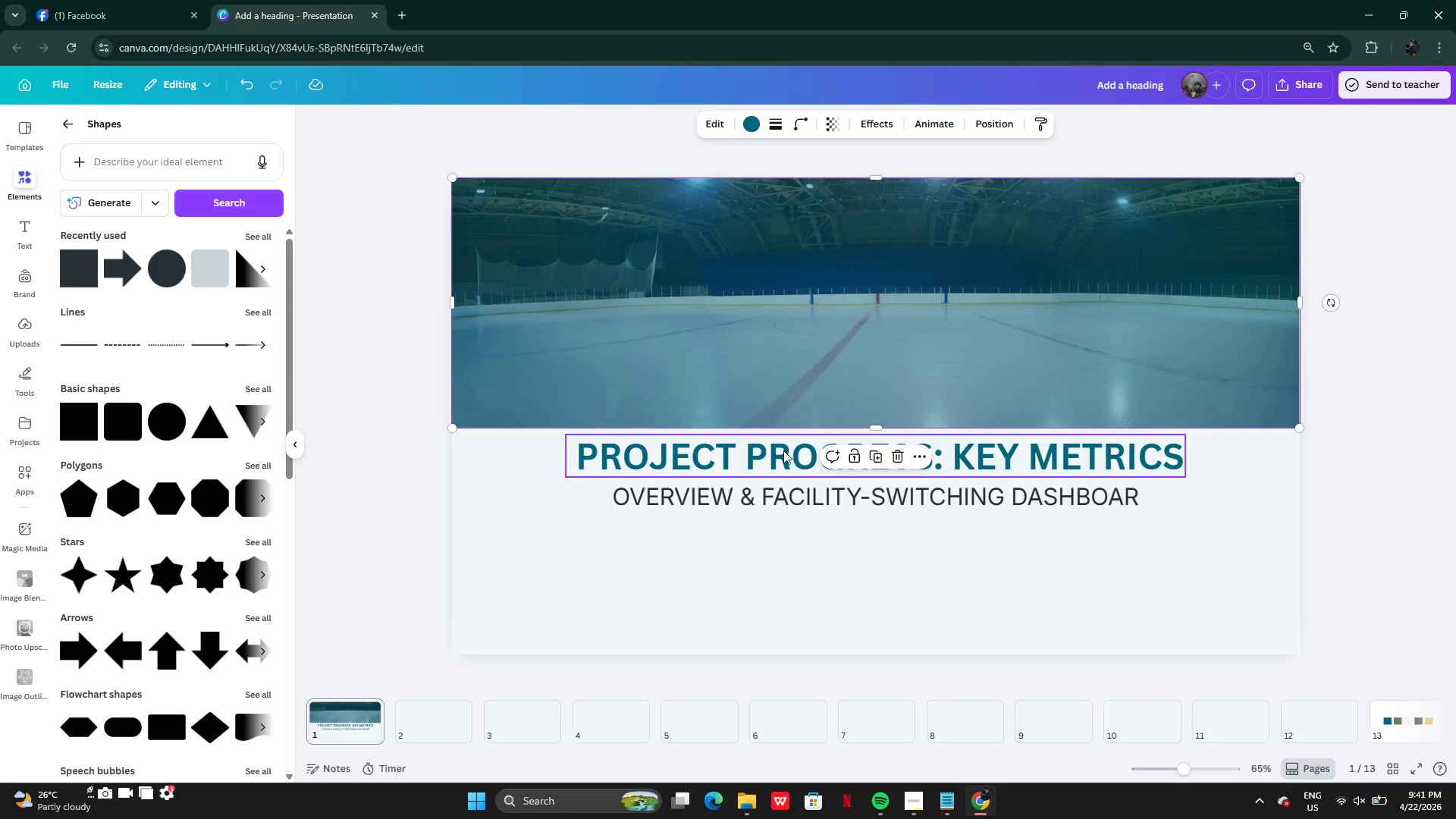 
key(Alt+AltLeft)
 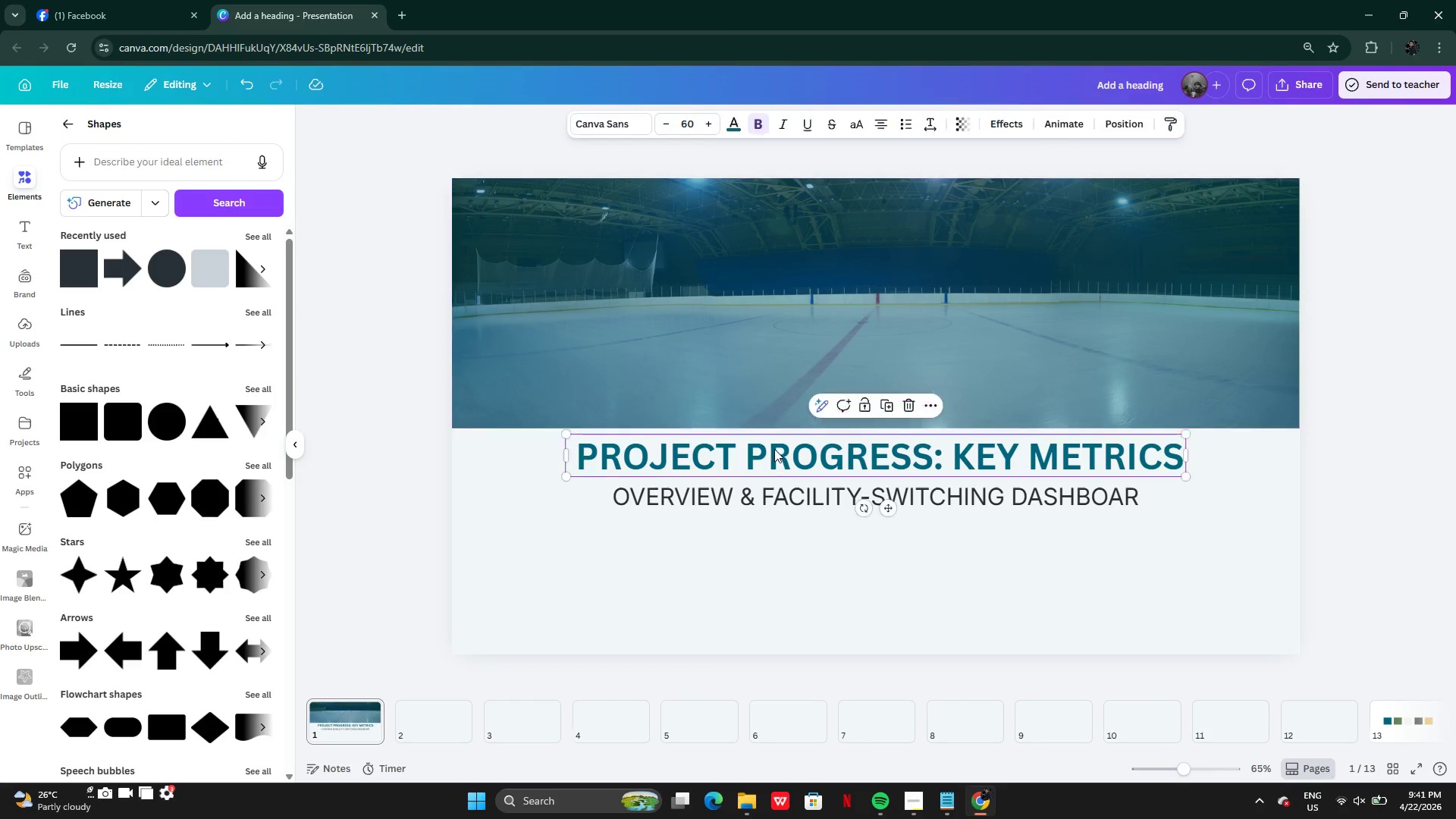 
left_click_drag(start_coordinate=[774, 450], to_coordinate=[793, 259])
 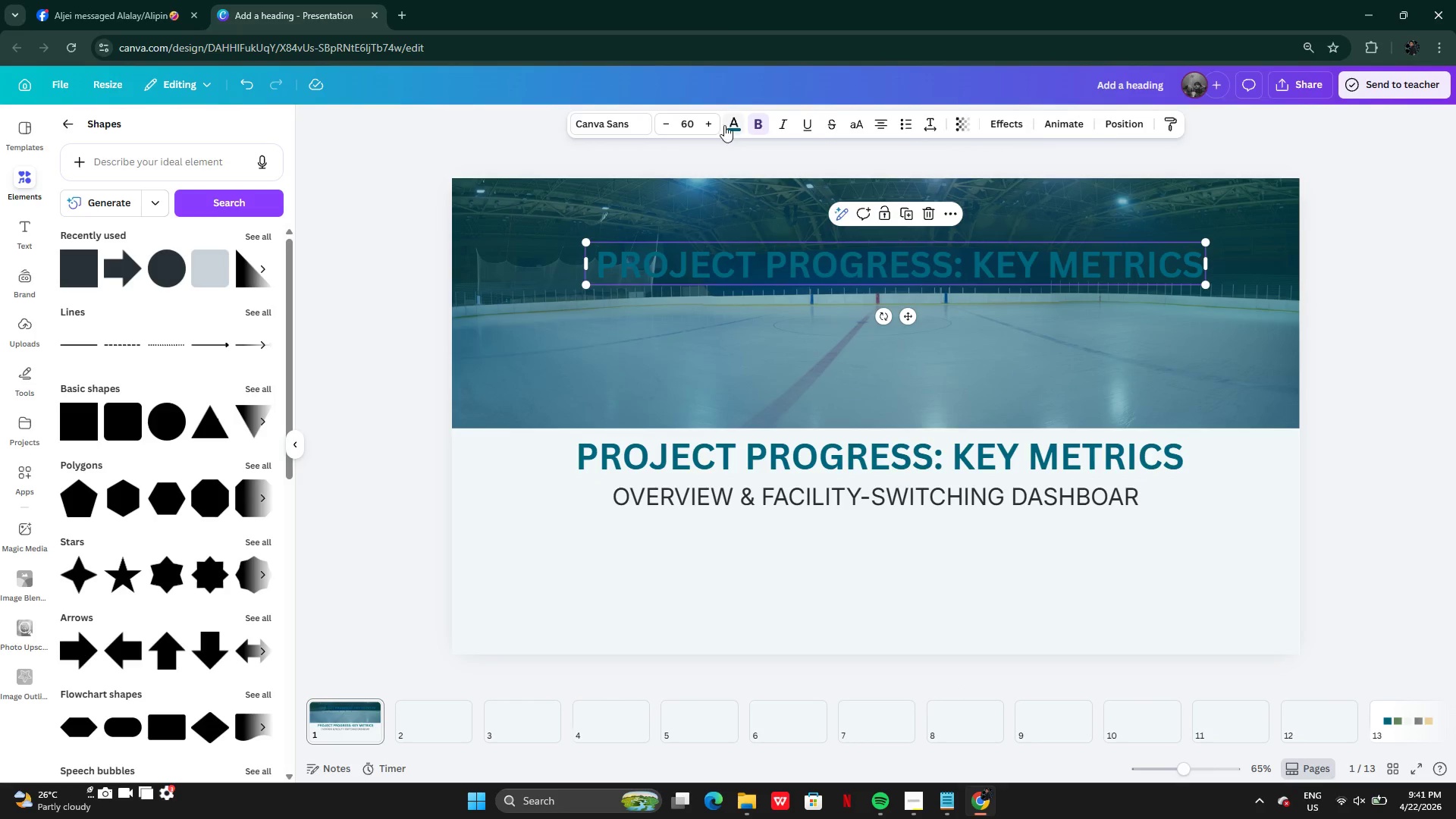 
left_click([724, 121])
 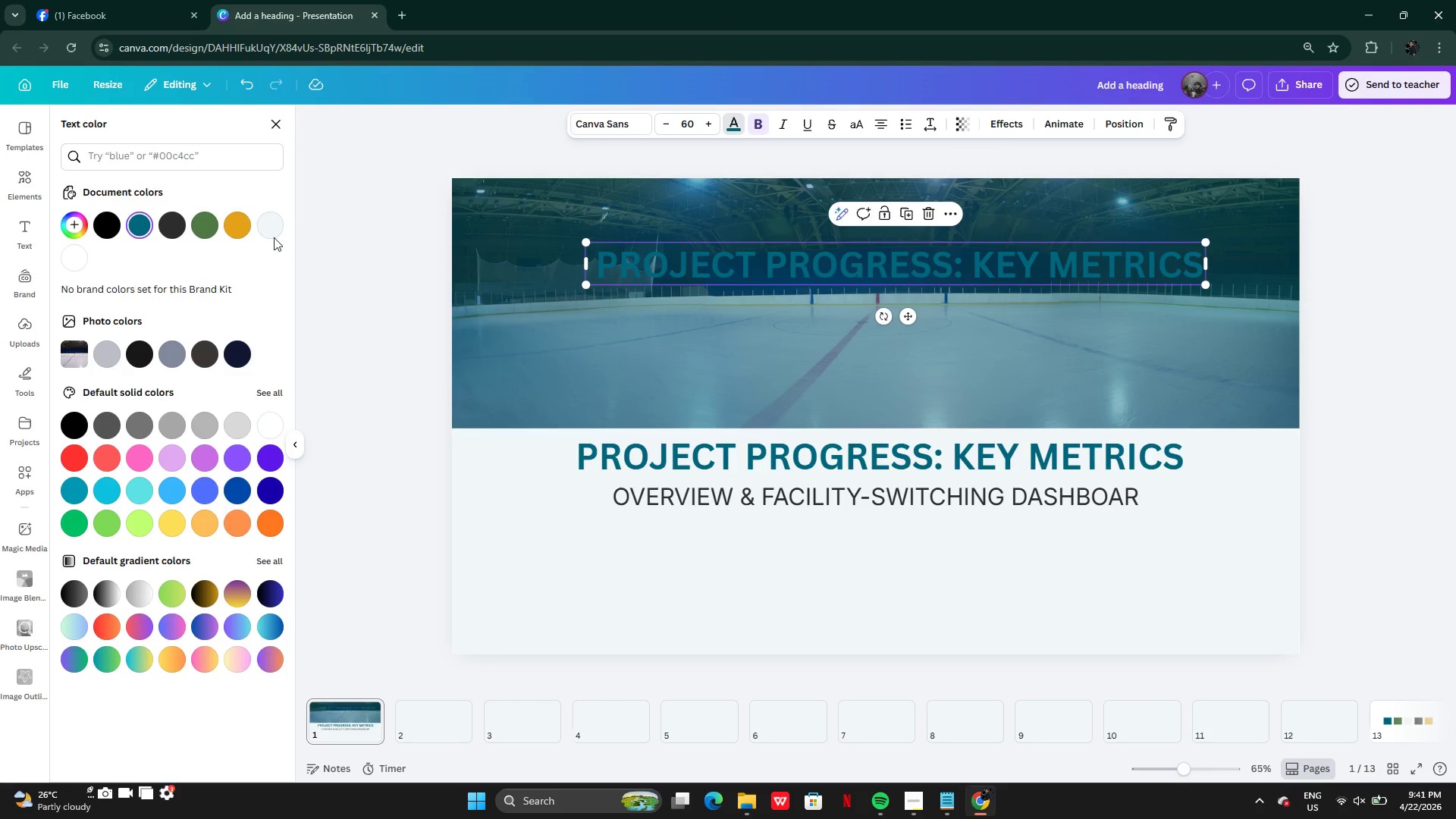 
left_click([274, 228])
 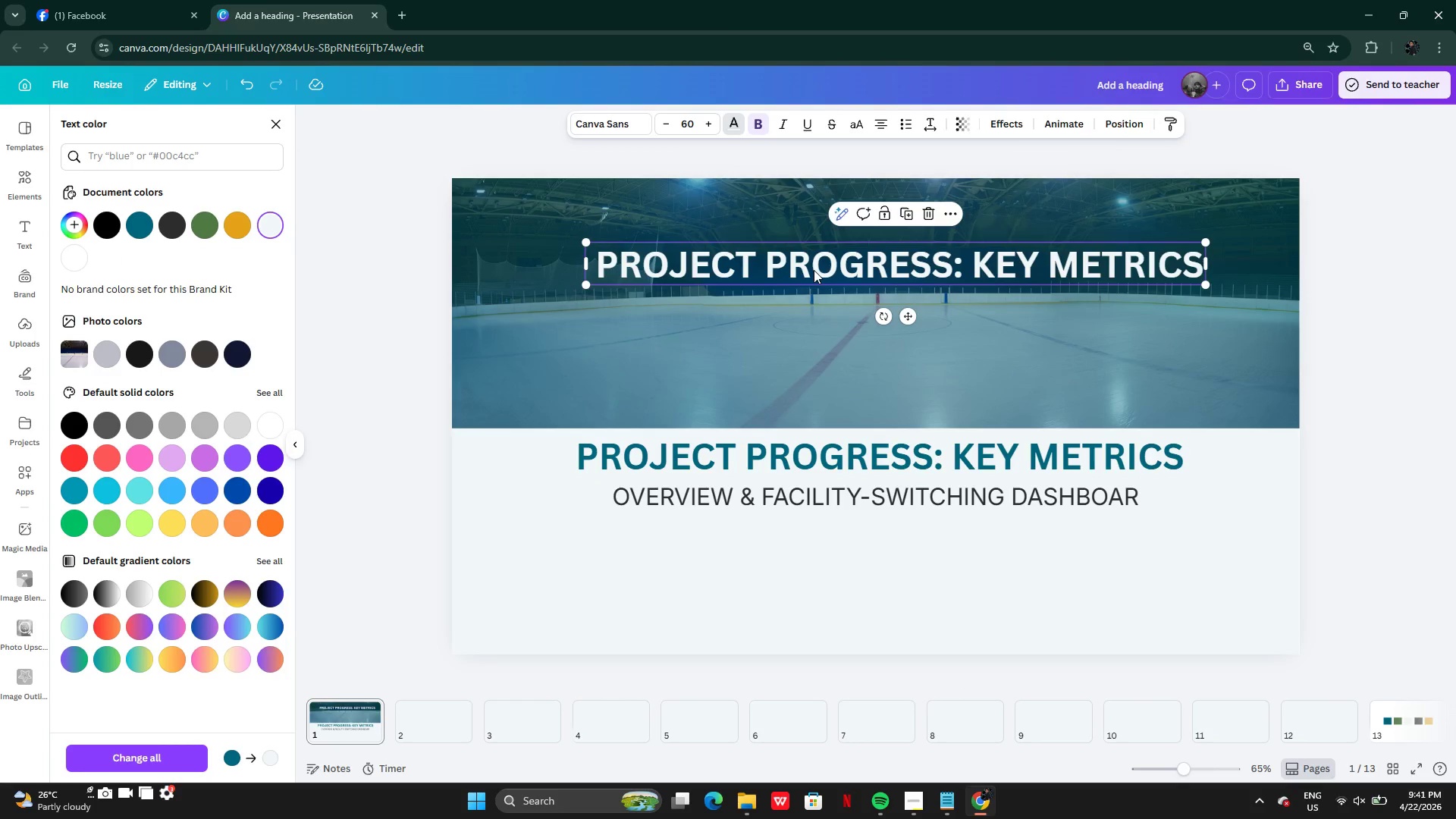 
double_click([814, 270])
 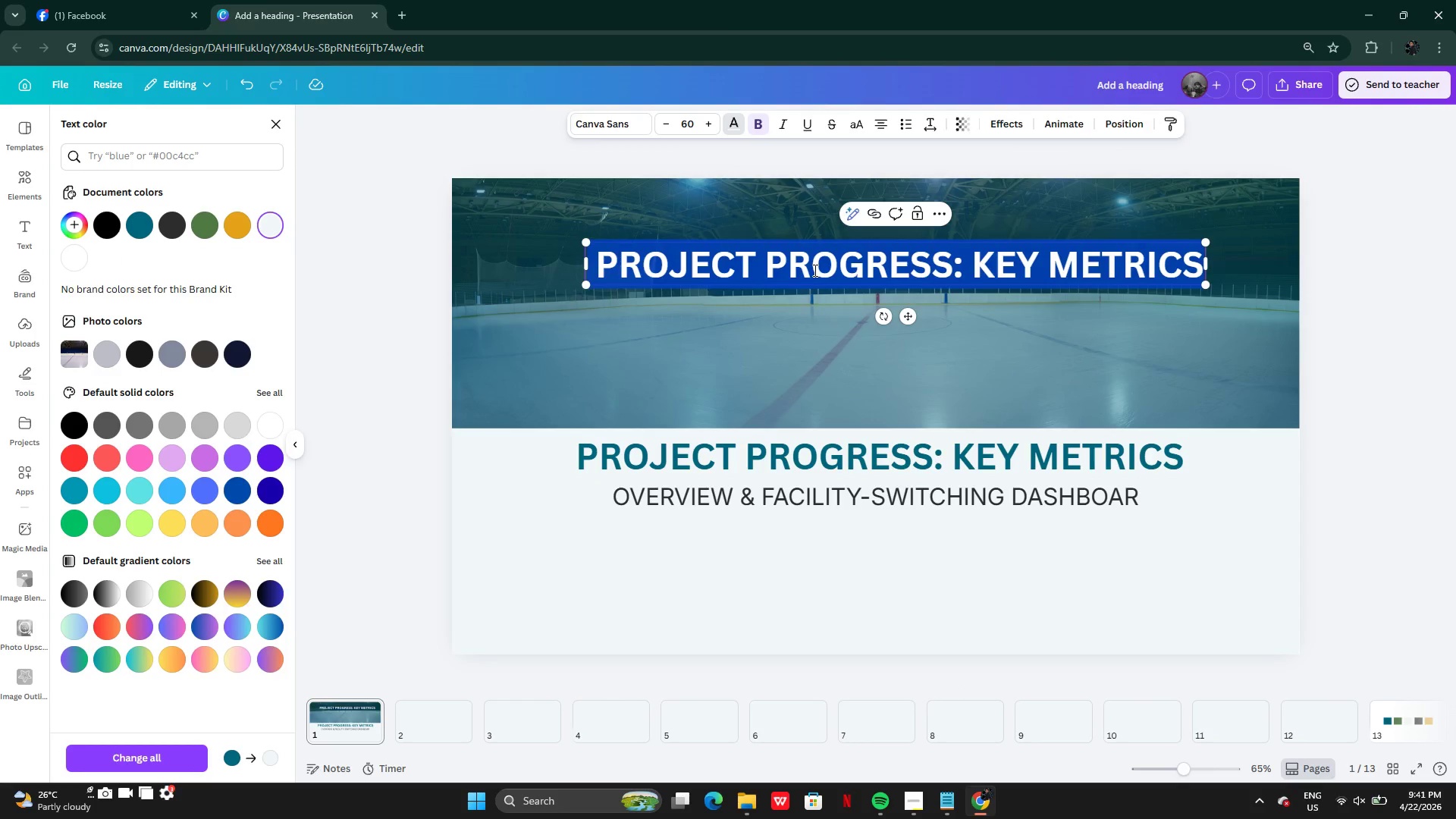 
left_click([814, 270])
 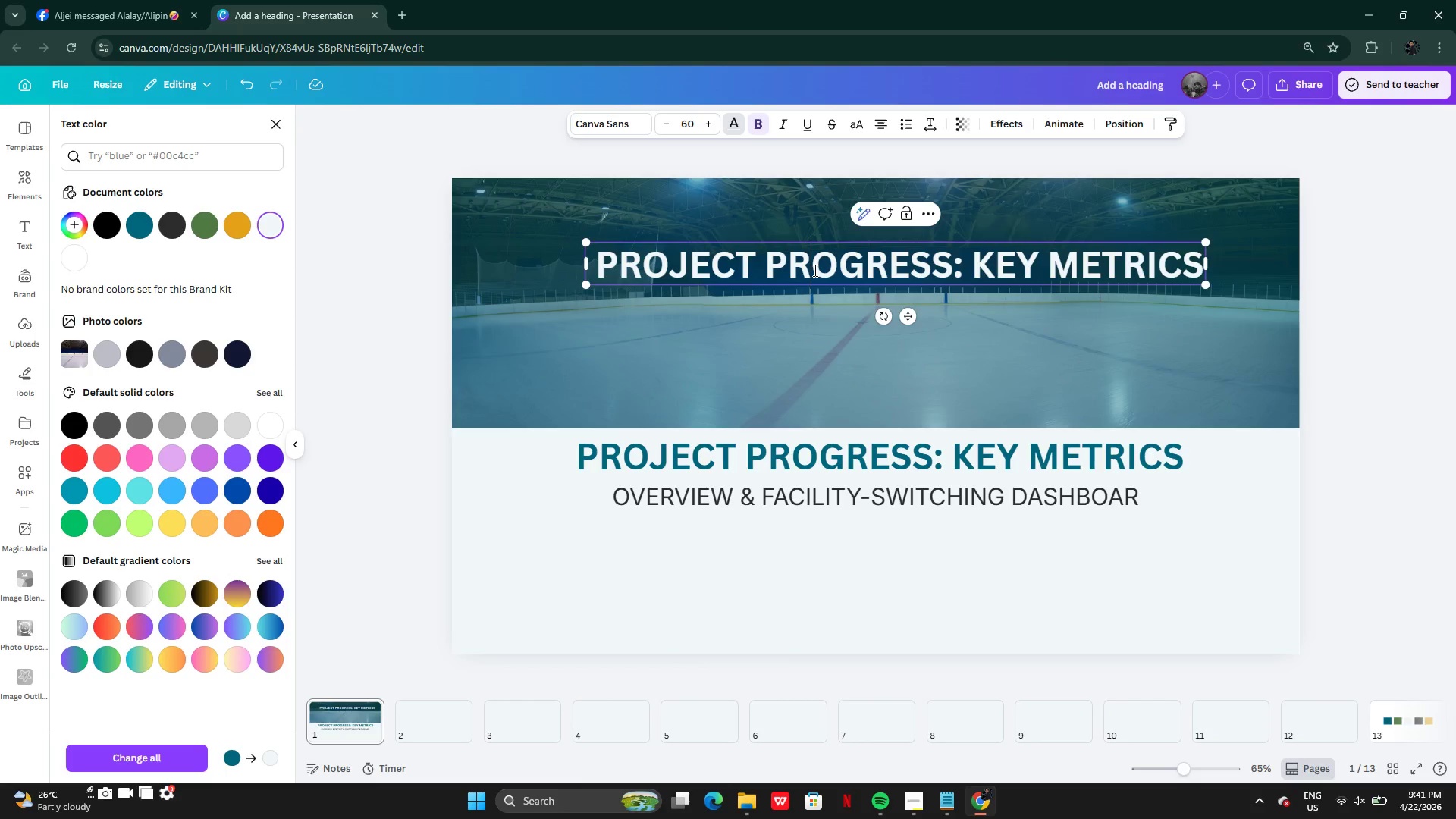 
key(CapsLock)
 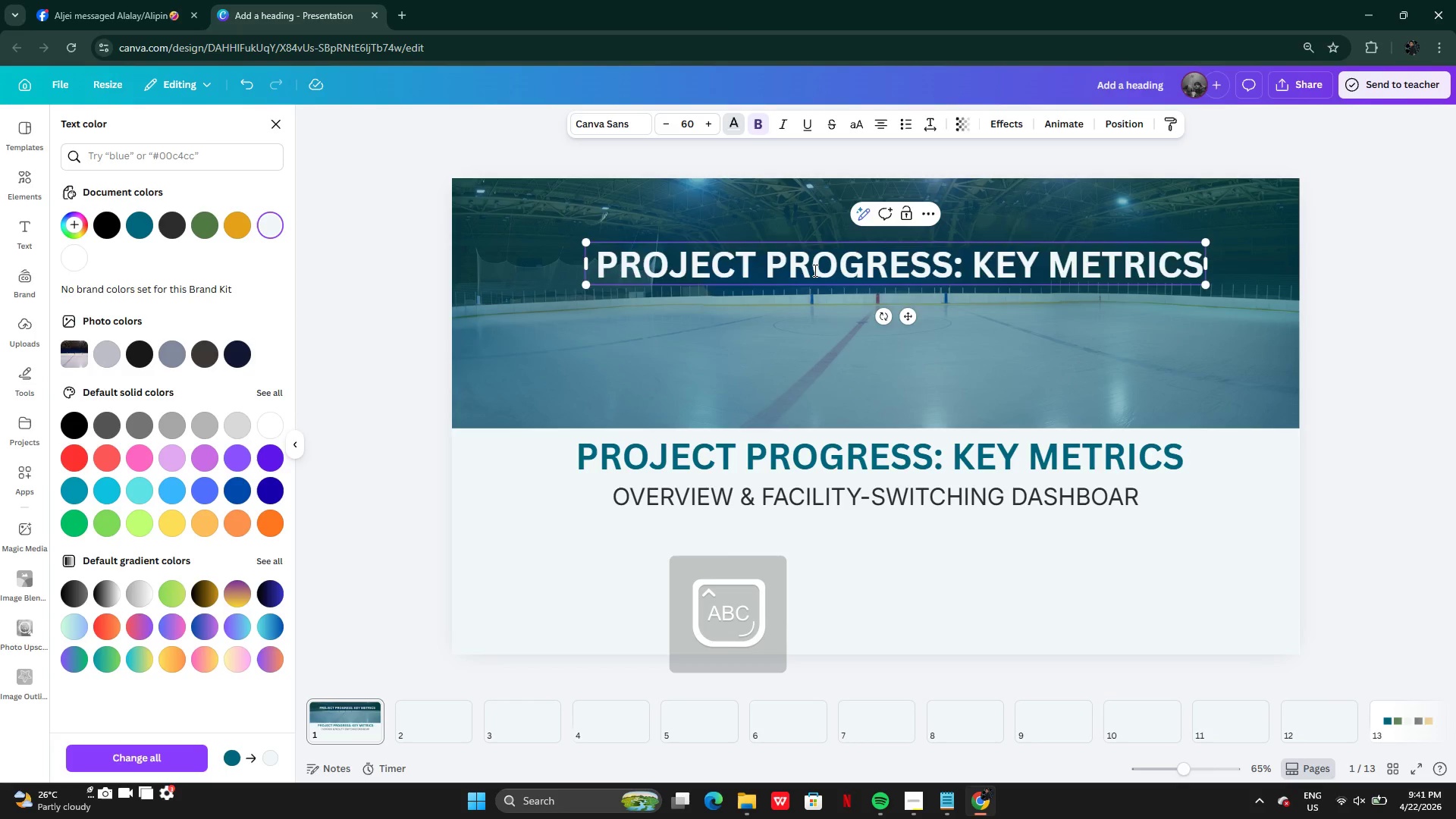 
key(A)
 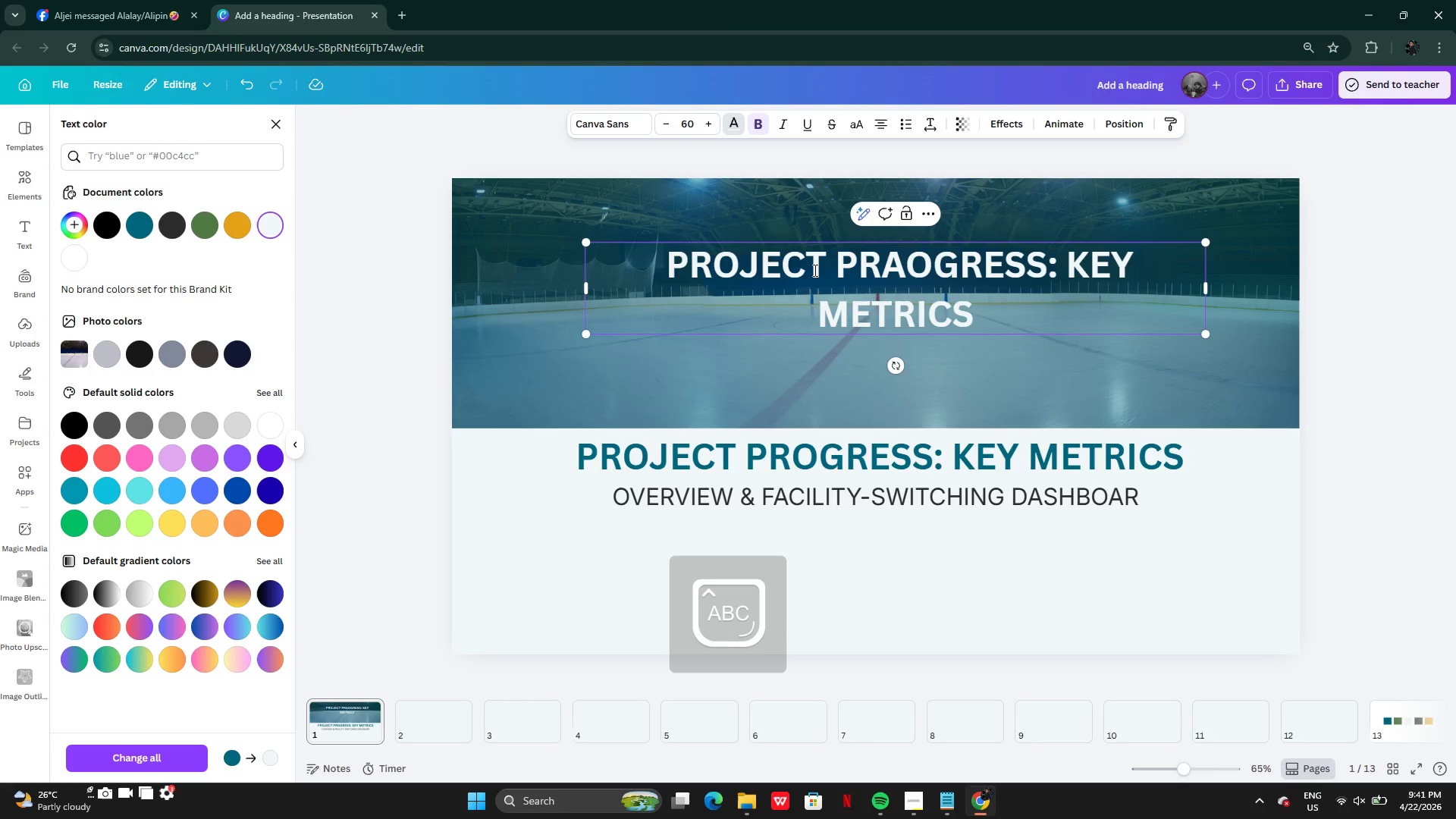 
key(Minus)
 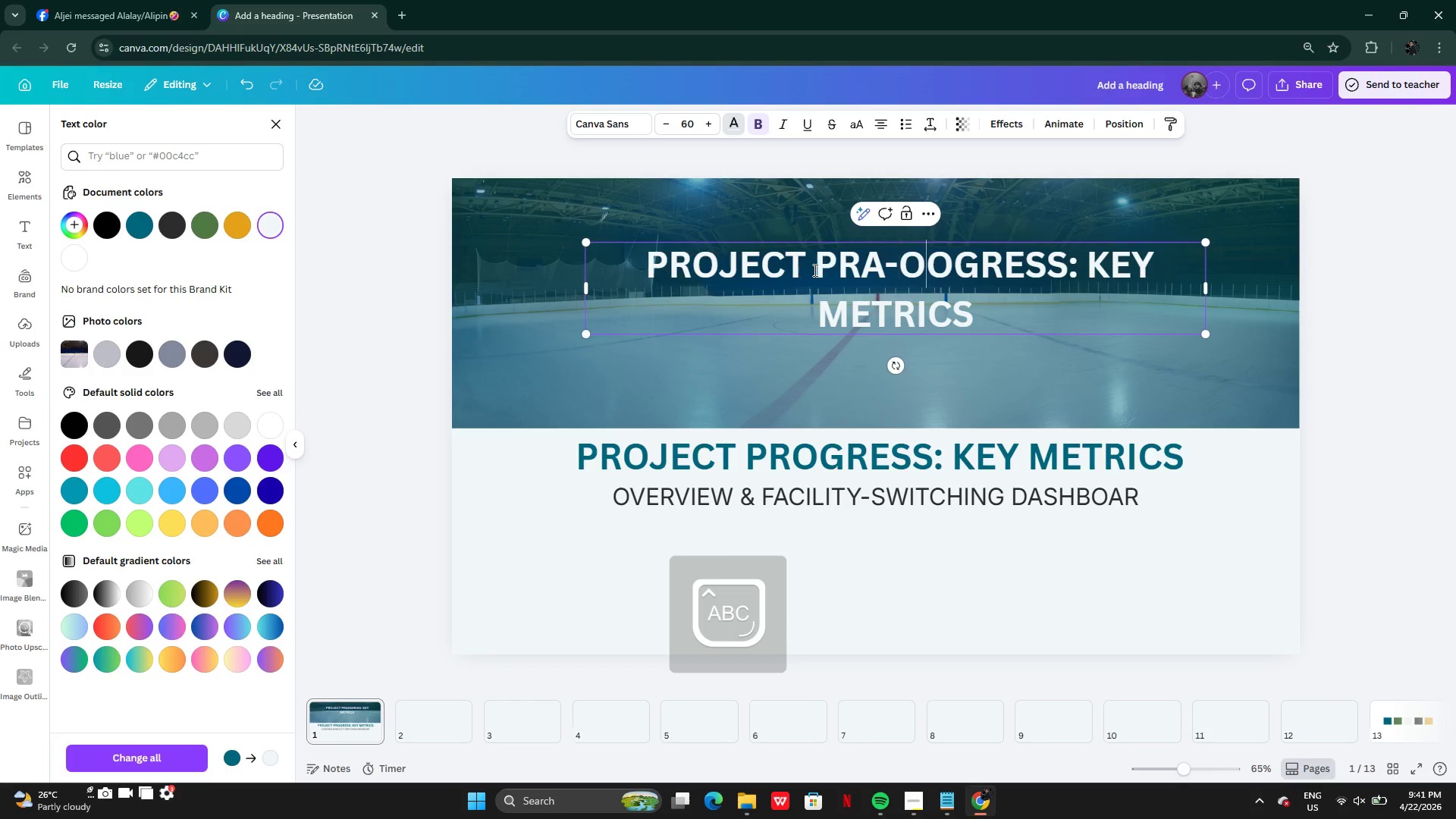 
key(O)
 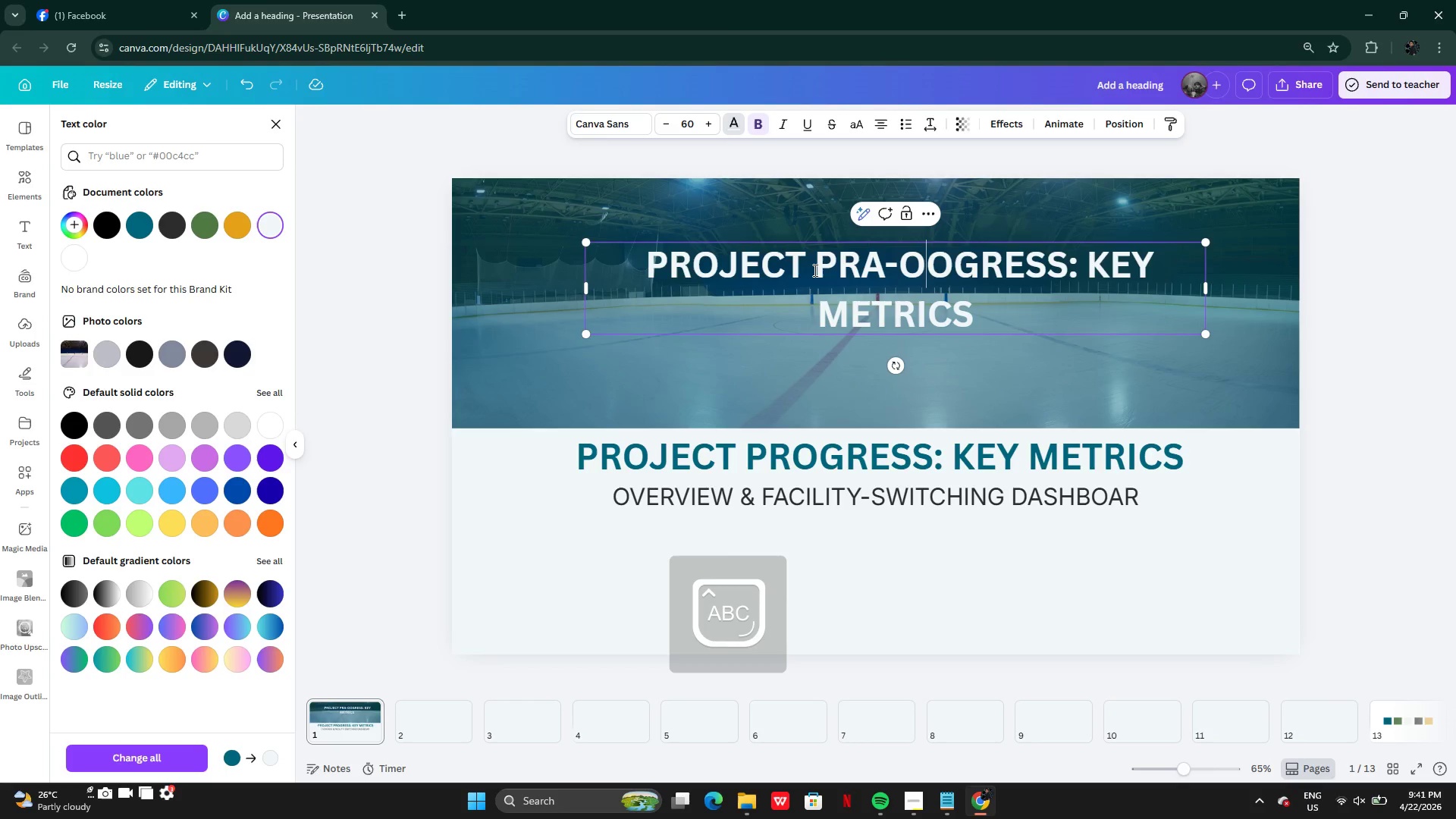 
key(Control+A)
 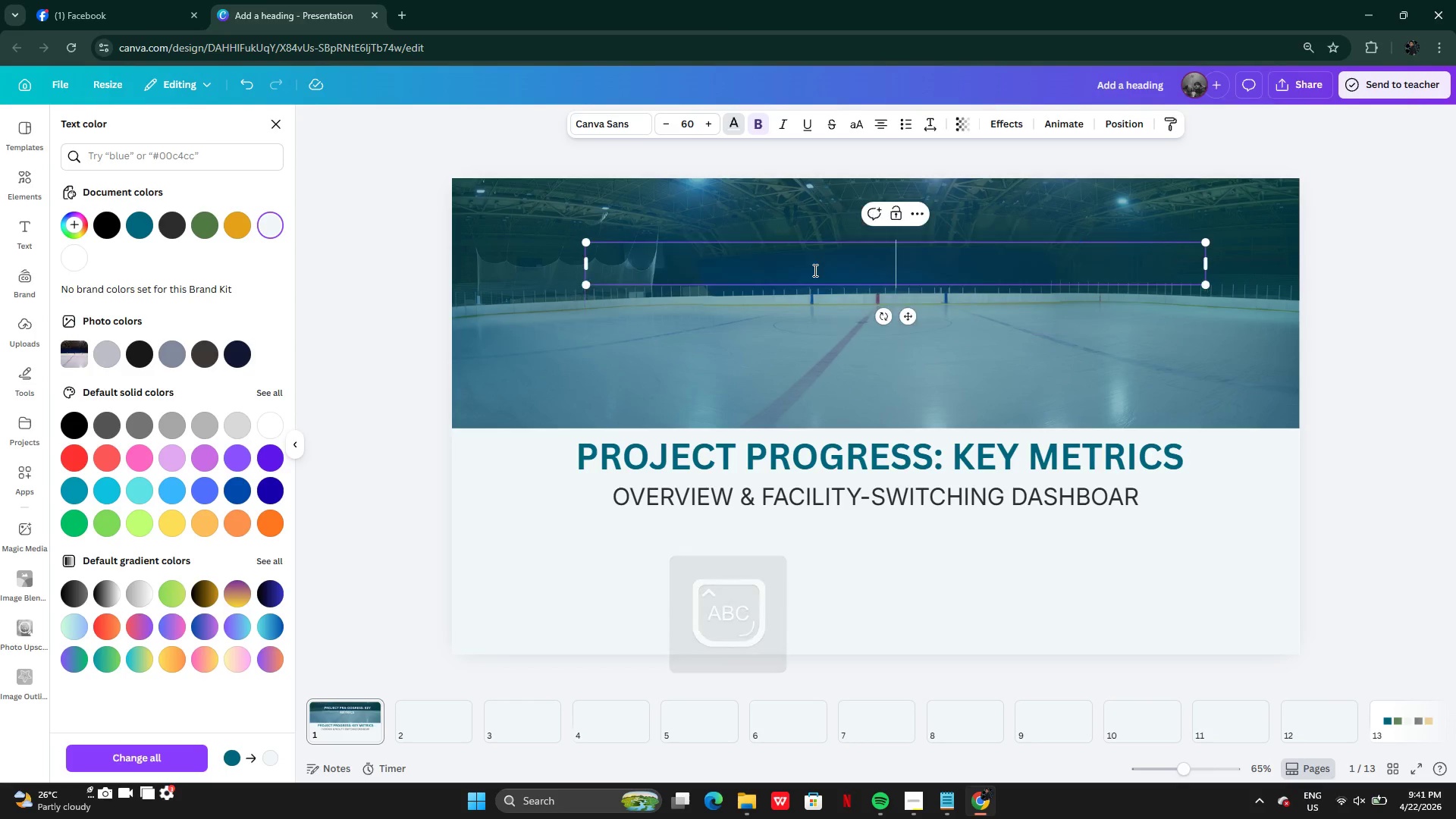 
key(Backspace)
 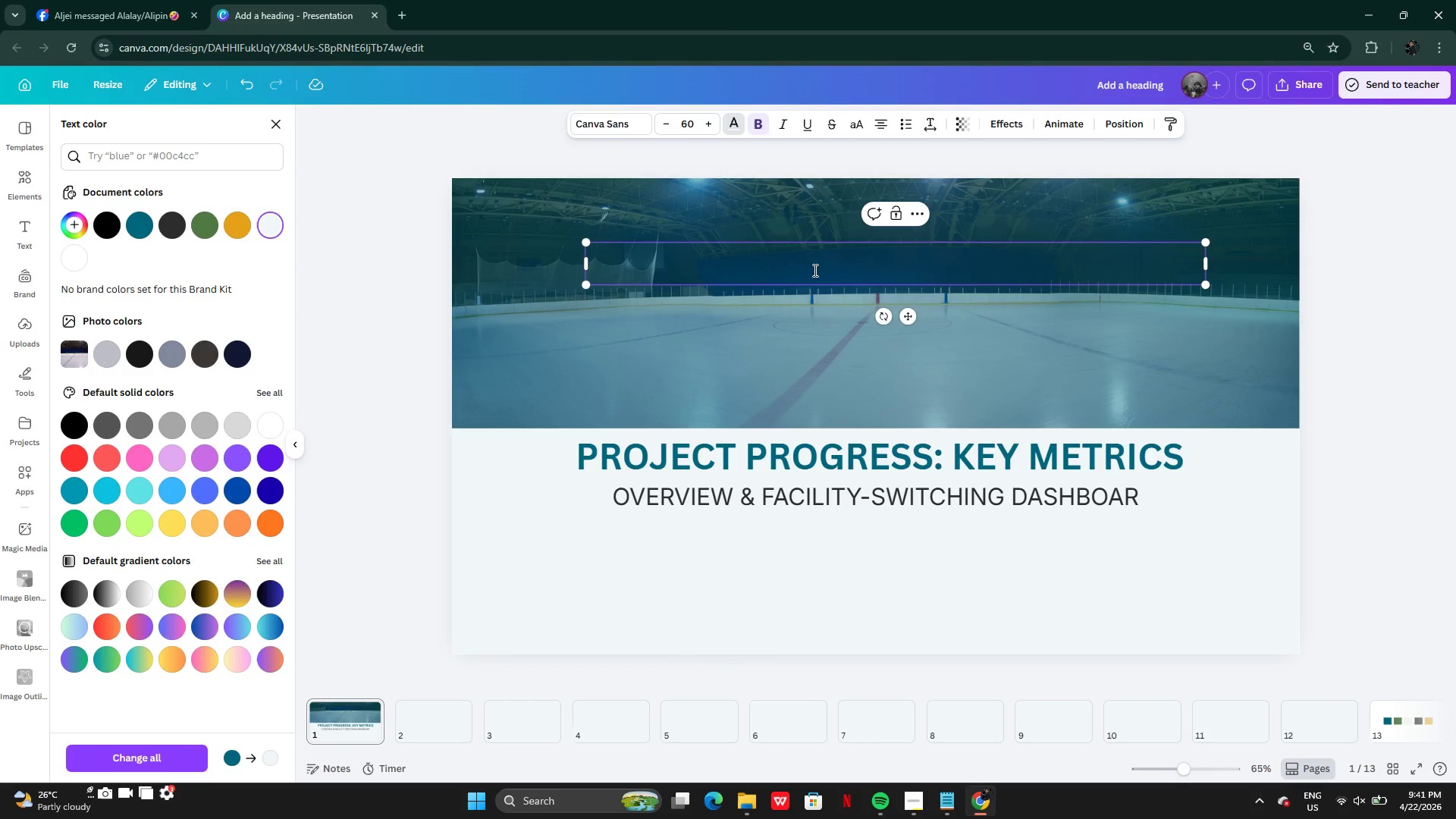 
key(A)
 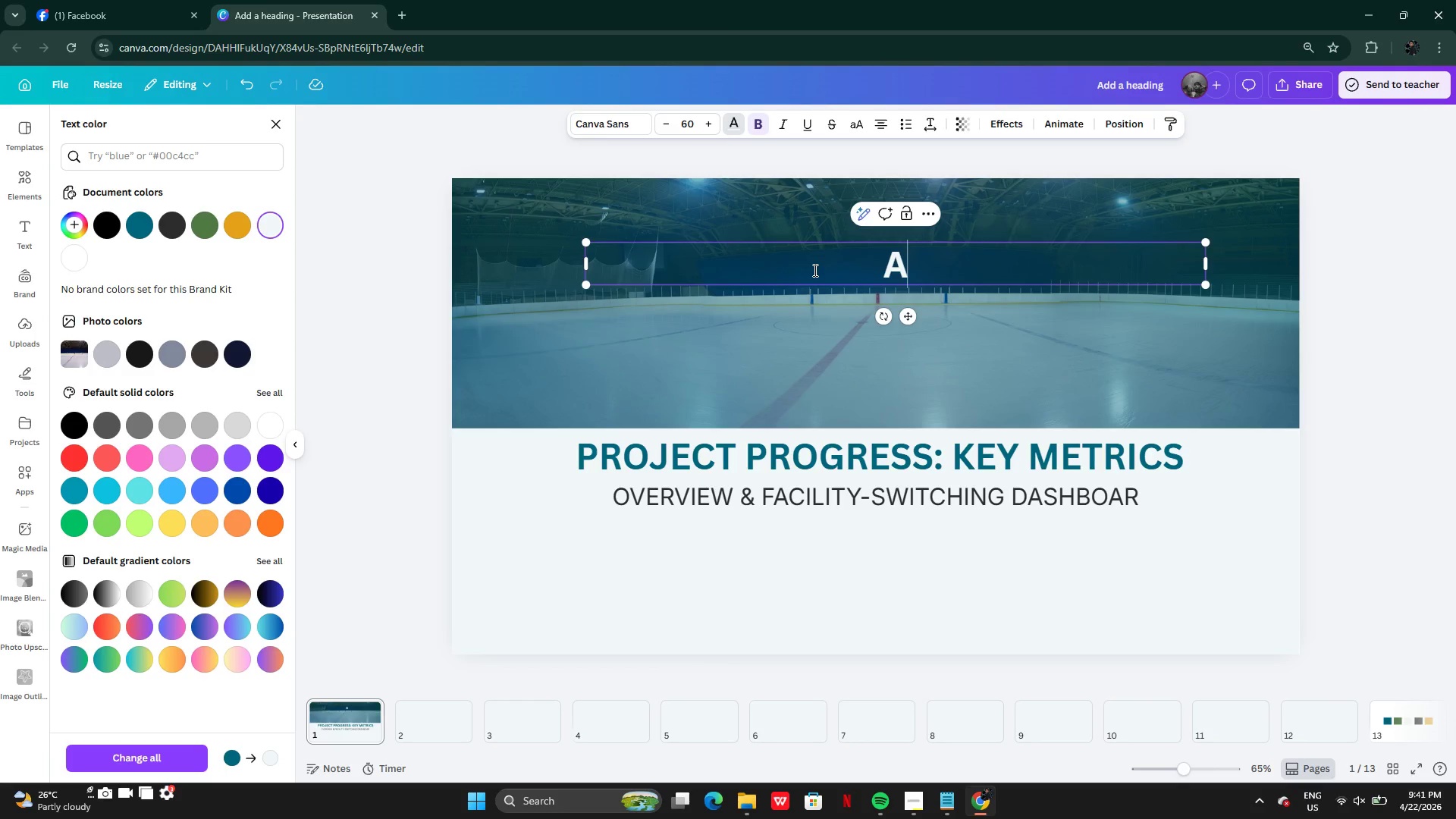 
key(Minus)
 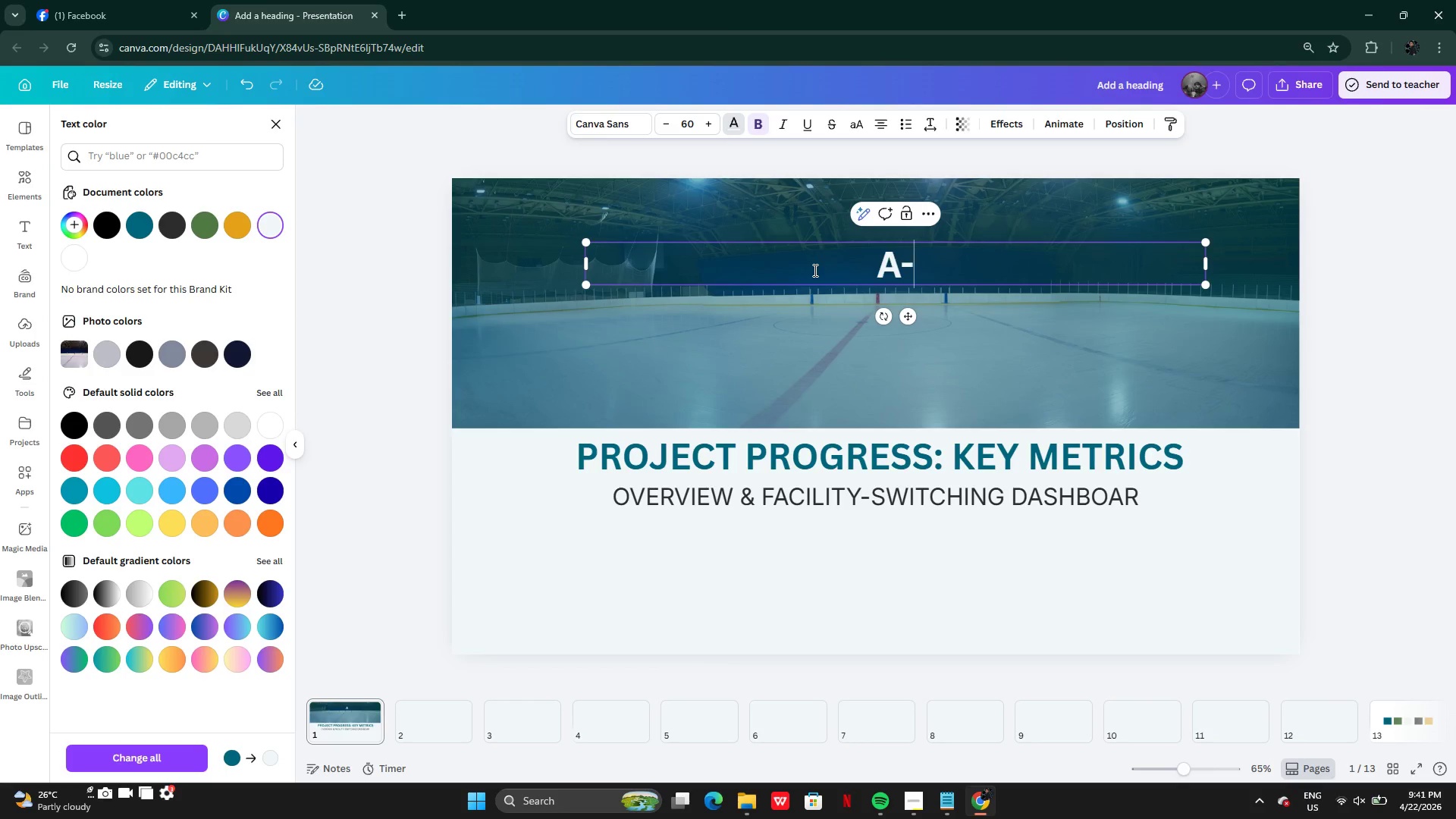 
key(O)
 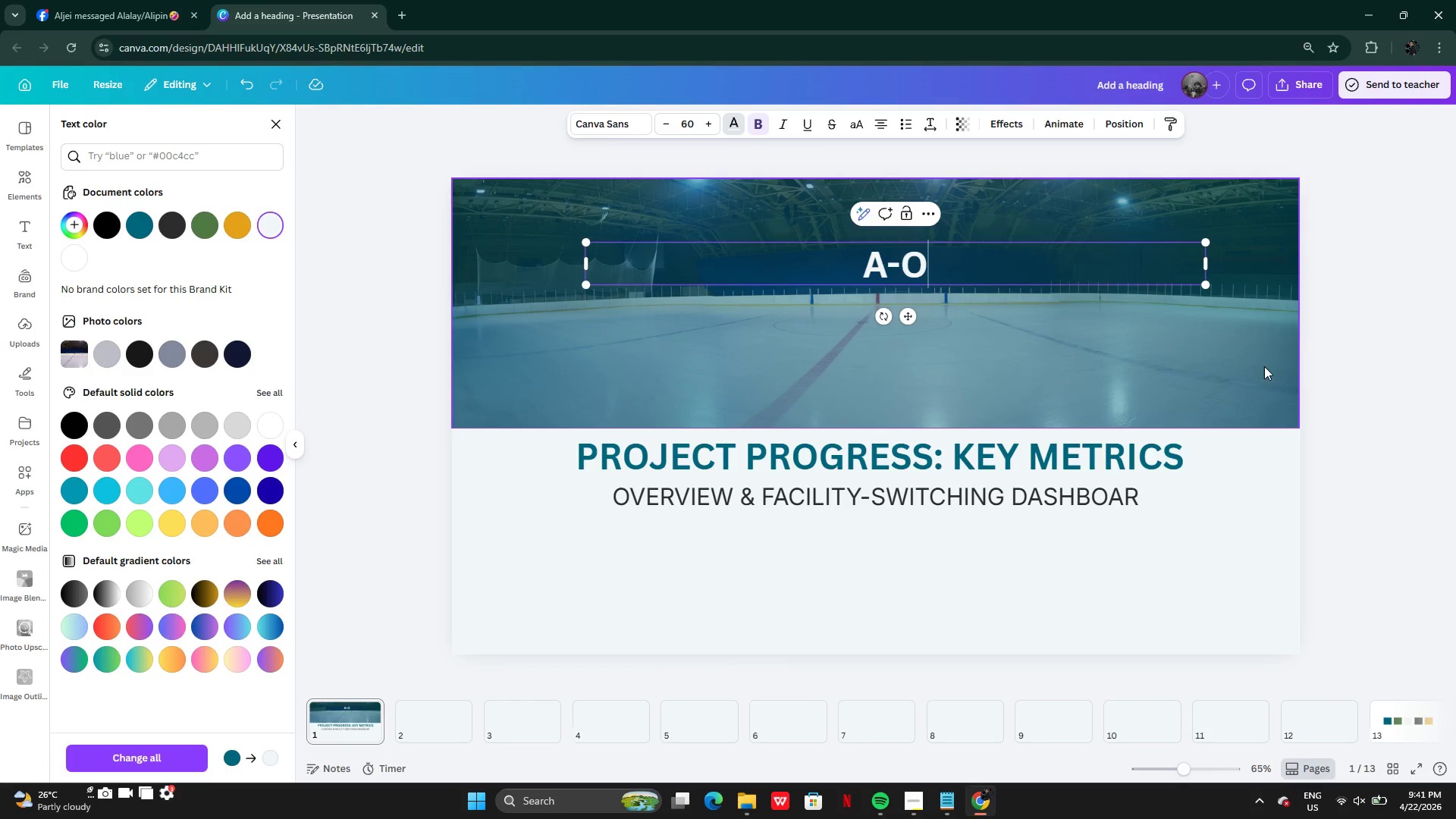 
left_click([1254, 338])
 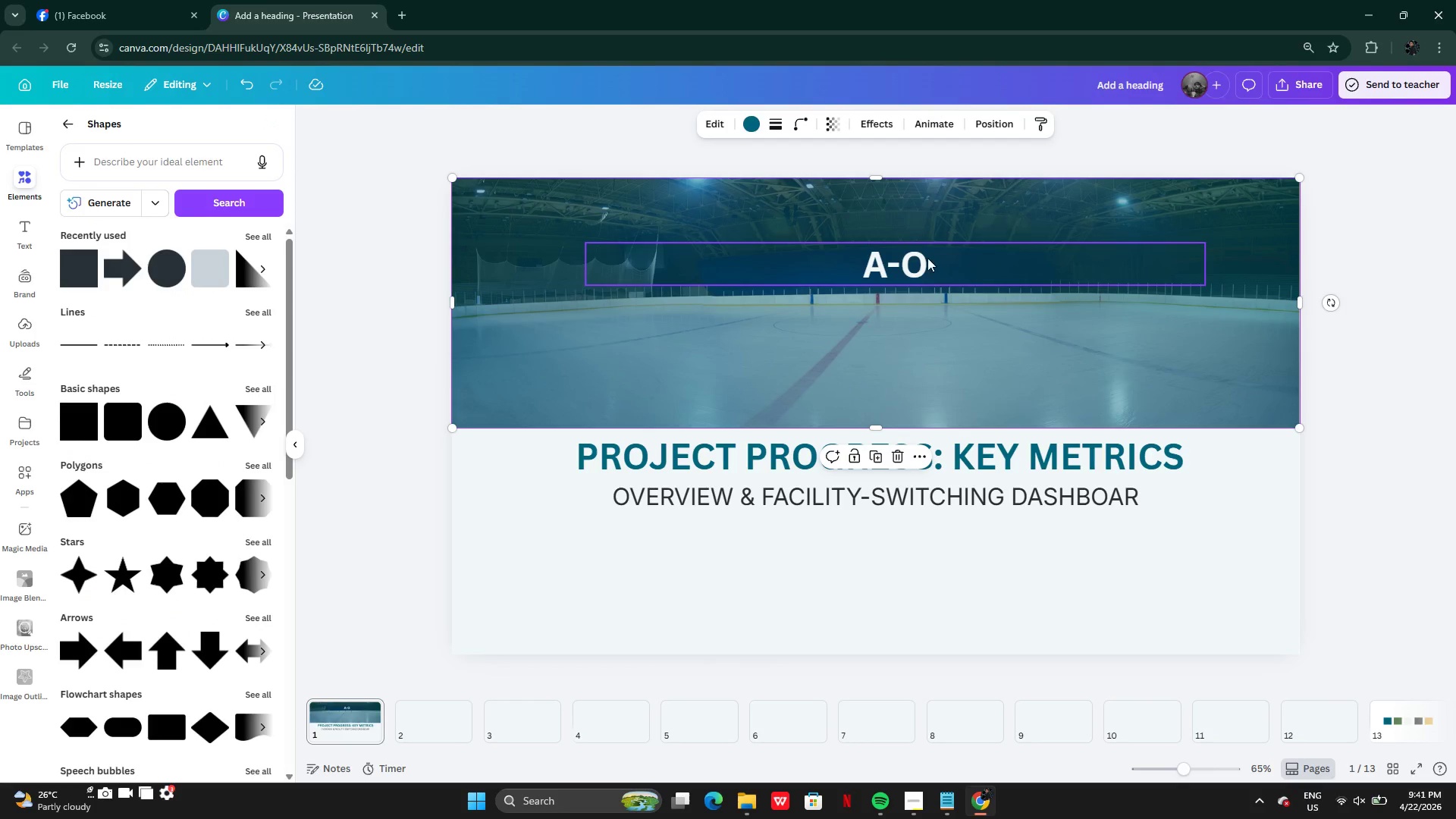 
left_click([927, 258])
 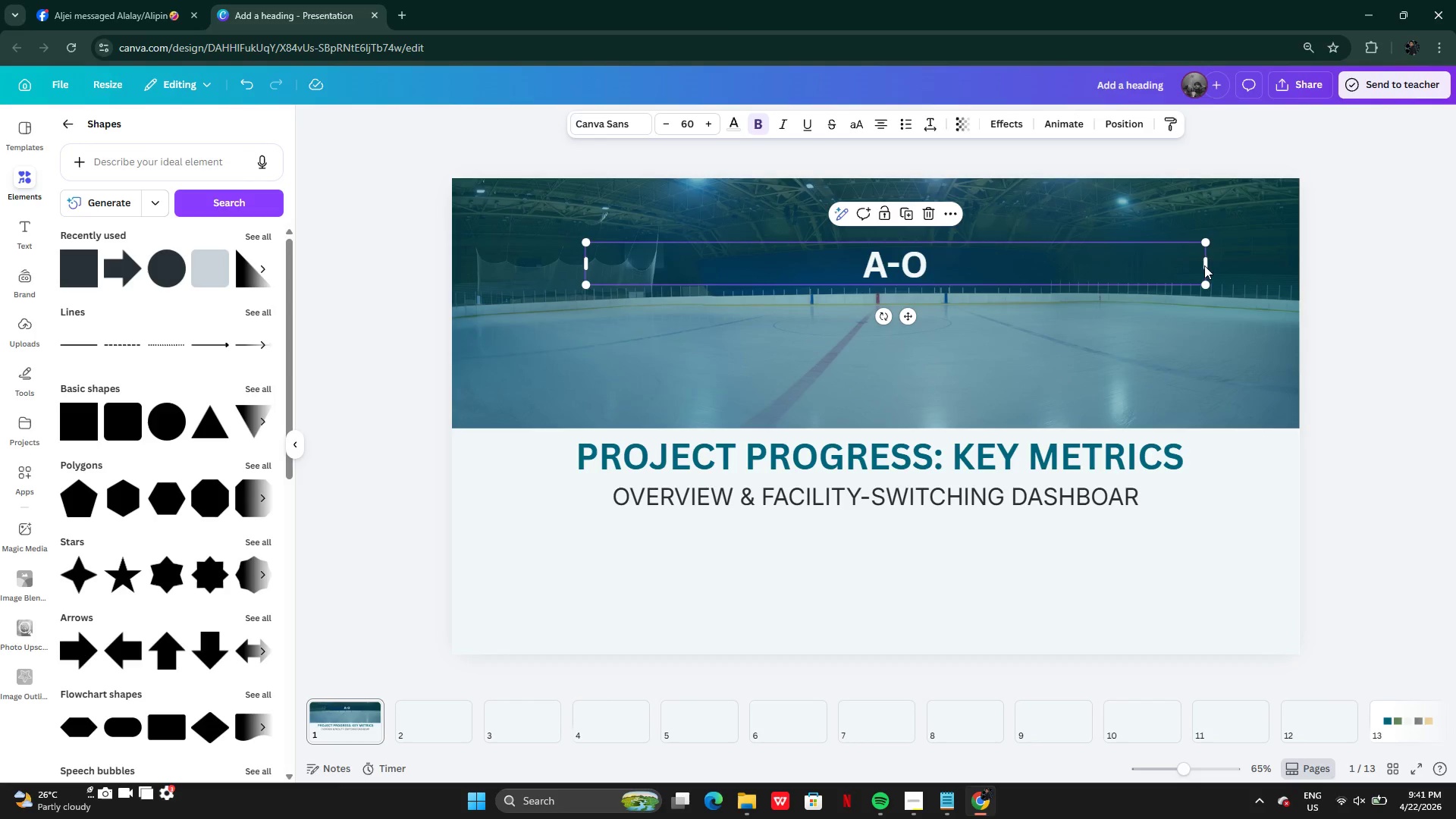 
left_click_drag(start_coordinate=[1208, 265], to_coordinate=[739, 296])
 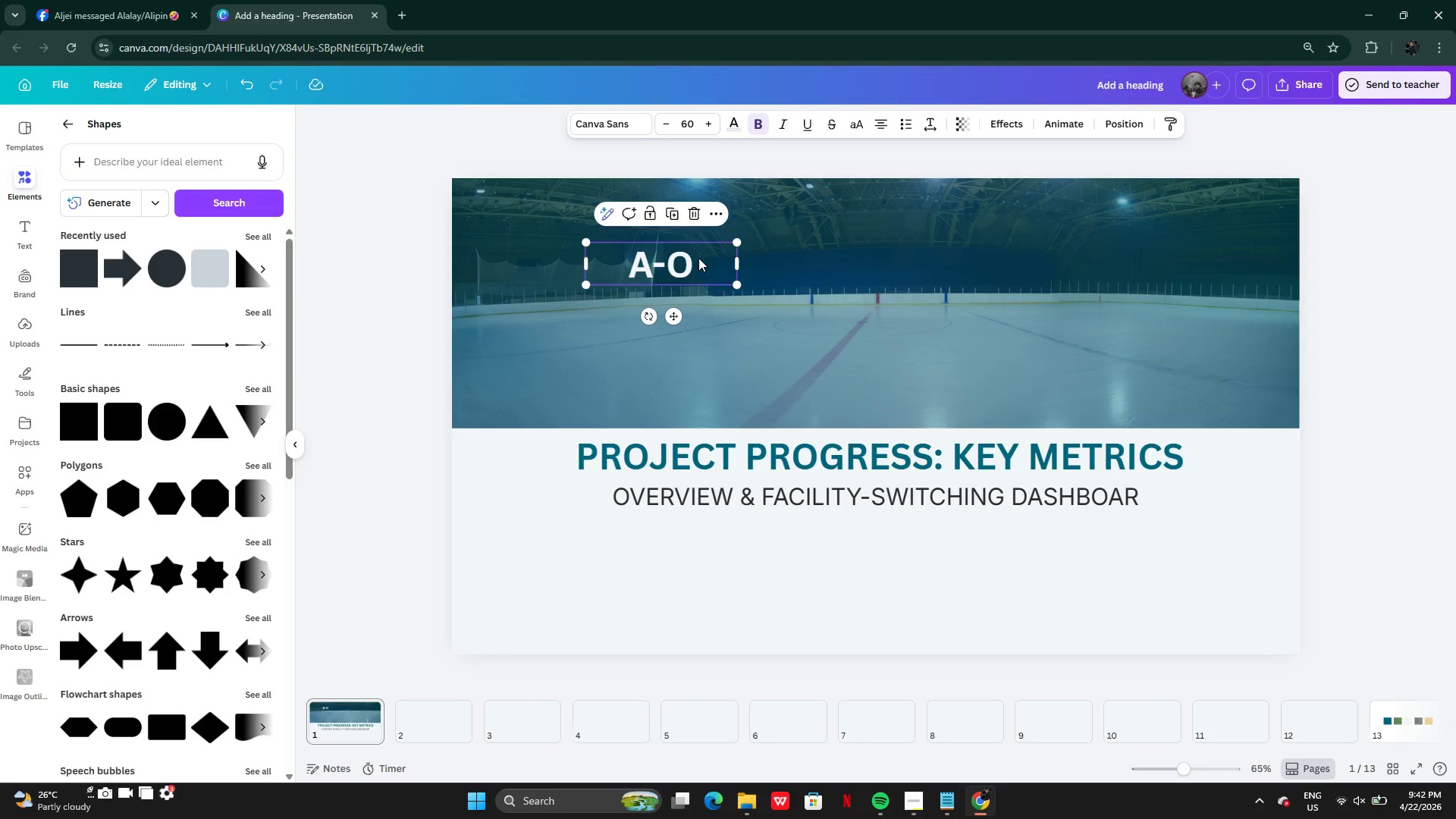 
left_click_drag(start_coordinate=[698, 258], to_coordinate=[908, 297])
 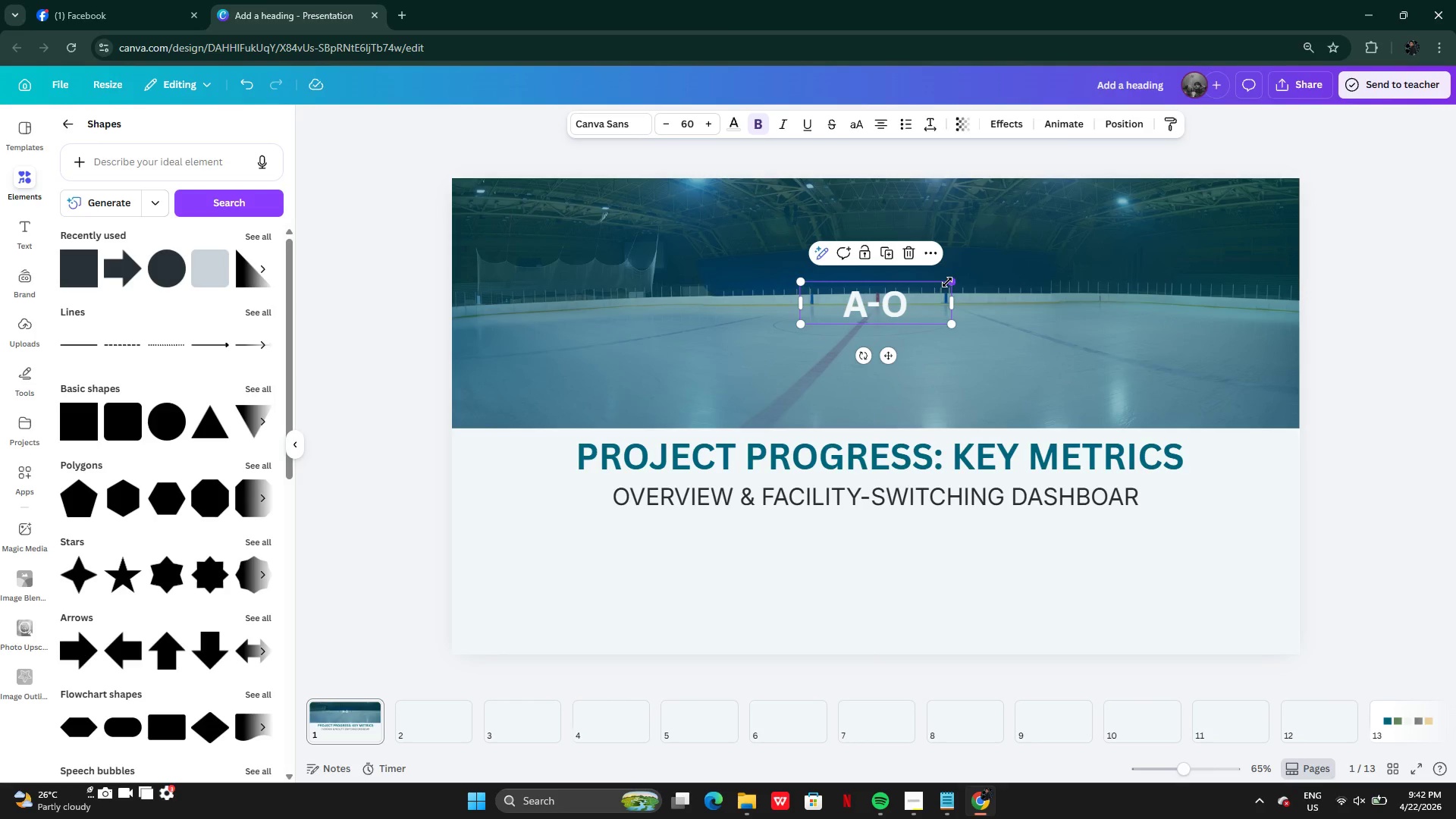 
left_click_drag(start_coordinate=[947, 282], to_coordinate=[1099, 223])
 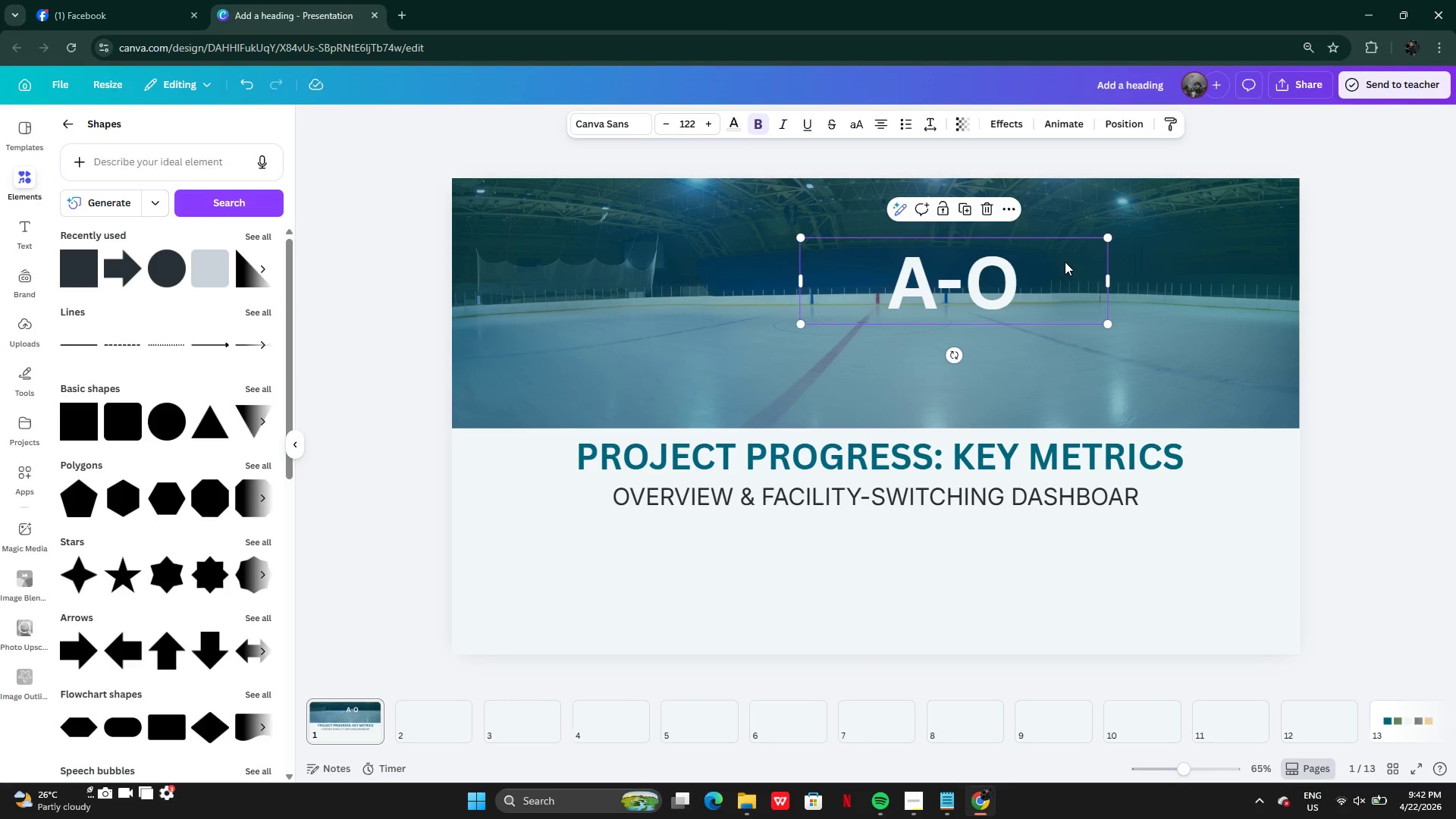 
left_click_drag(start_coordinate=[1065, 262], to_coordinate=[989, 279])
 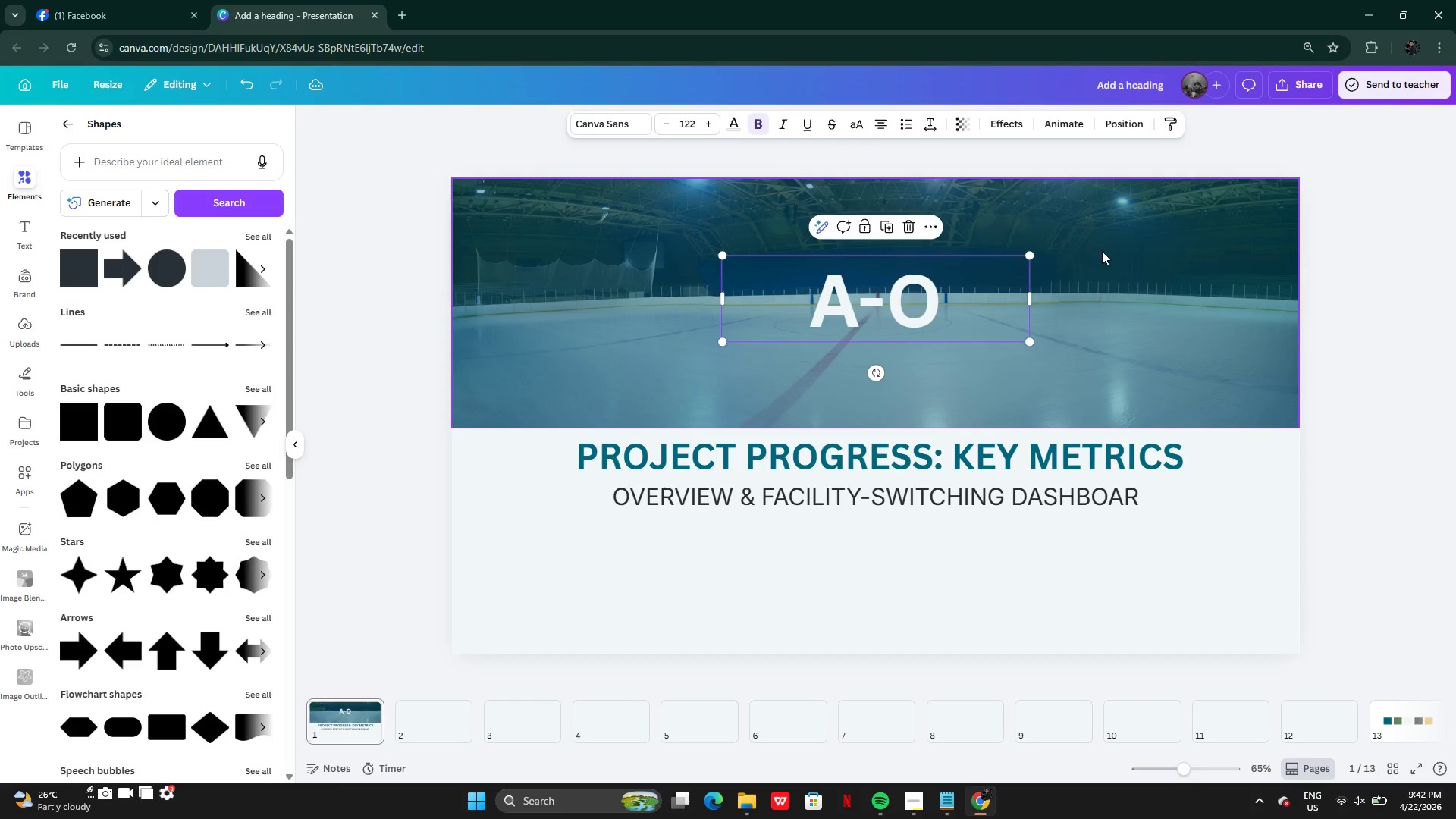 
left_click([1103, 251])
 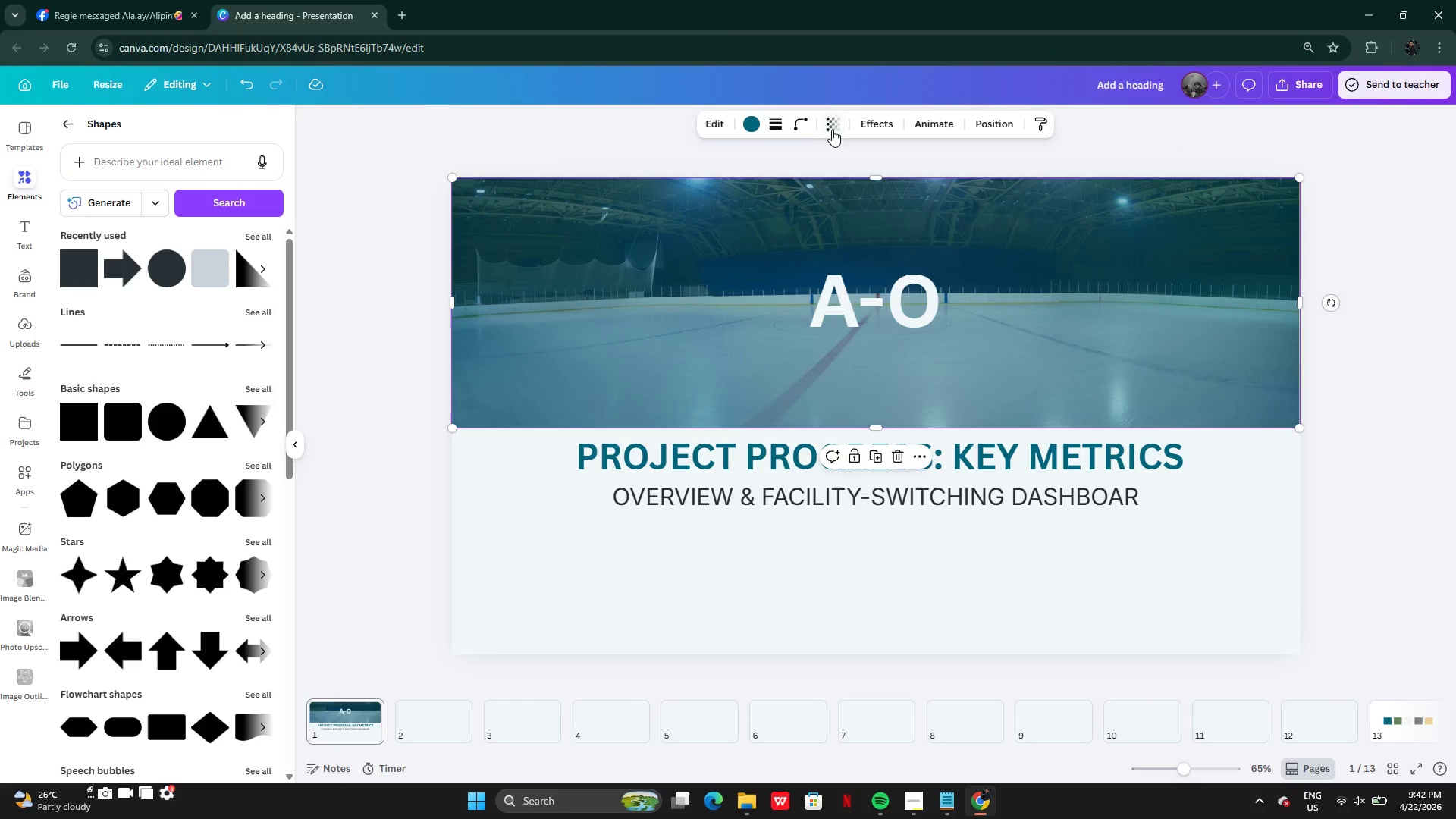 
left_click([836, 130])
 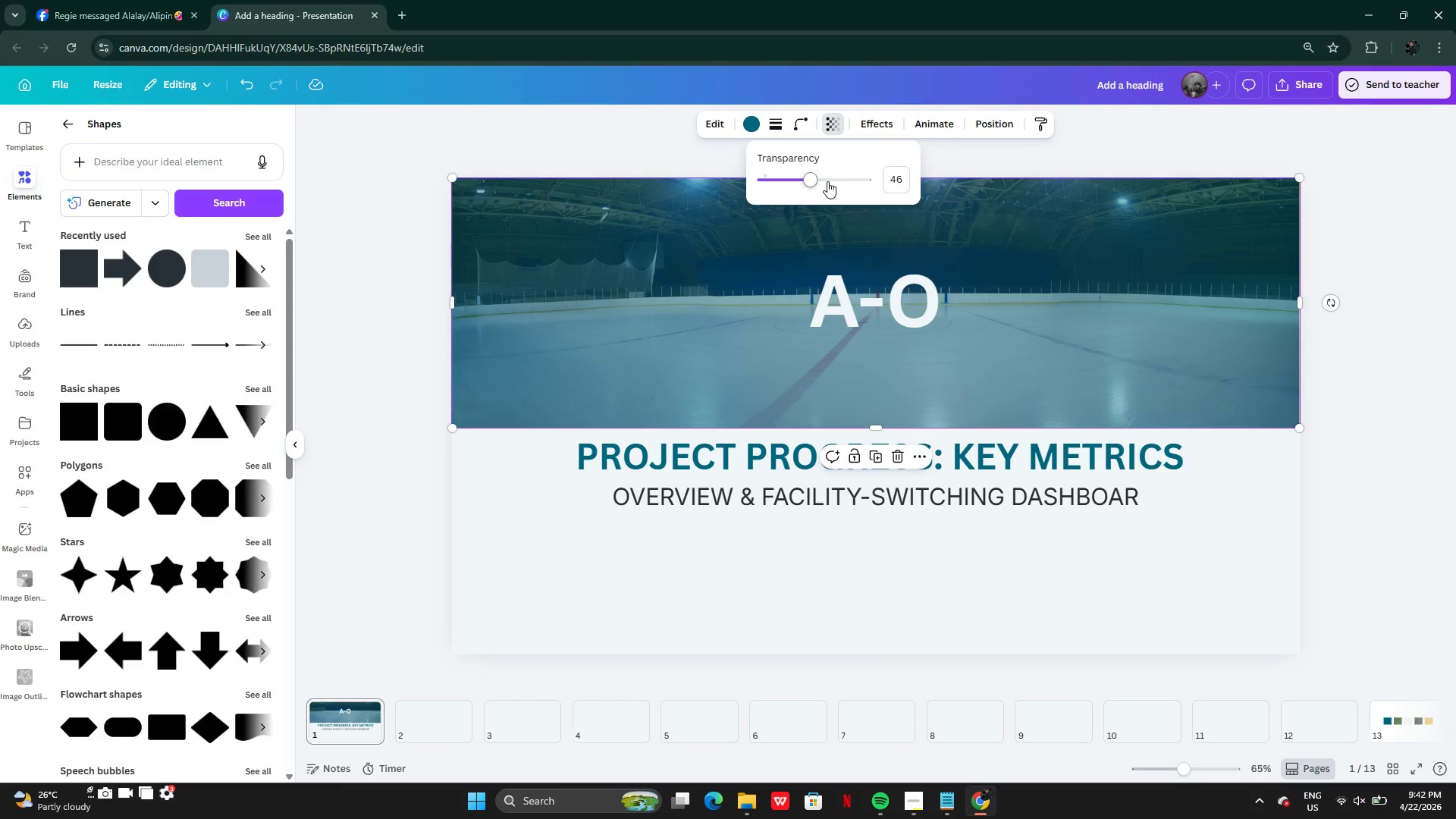 
left_click_drag(start_coordinate=[827, 181], to_coordinate=[838, 182])
 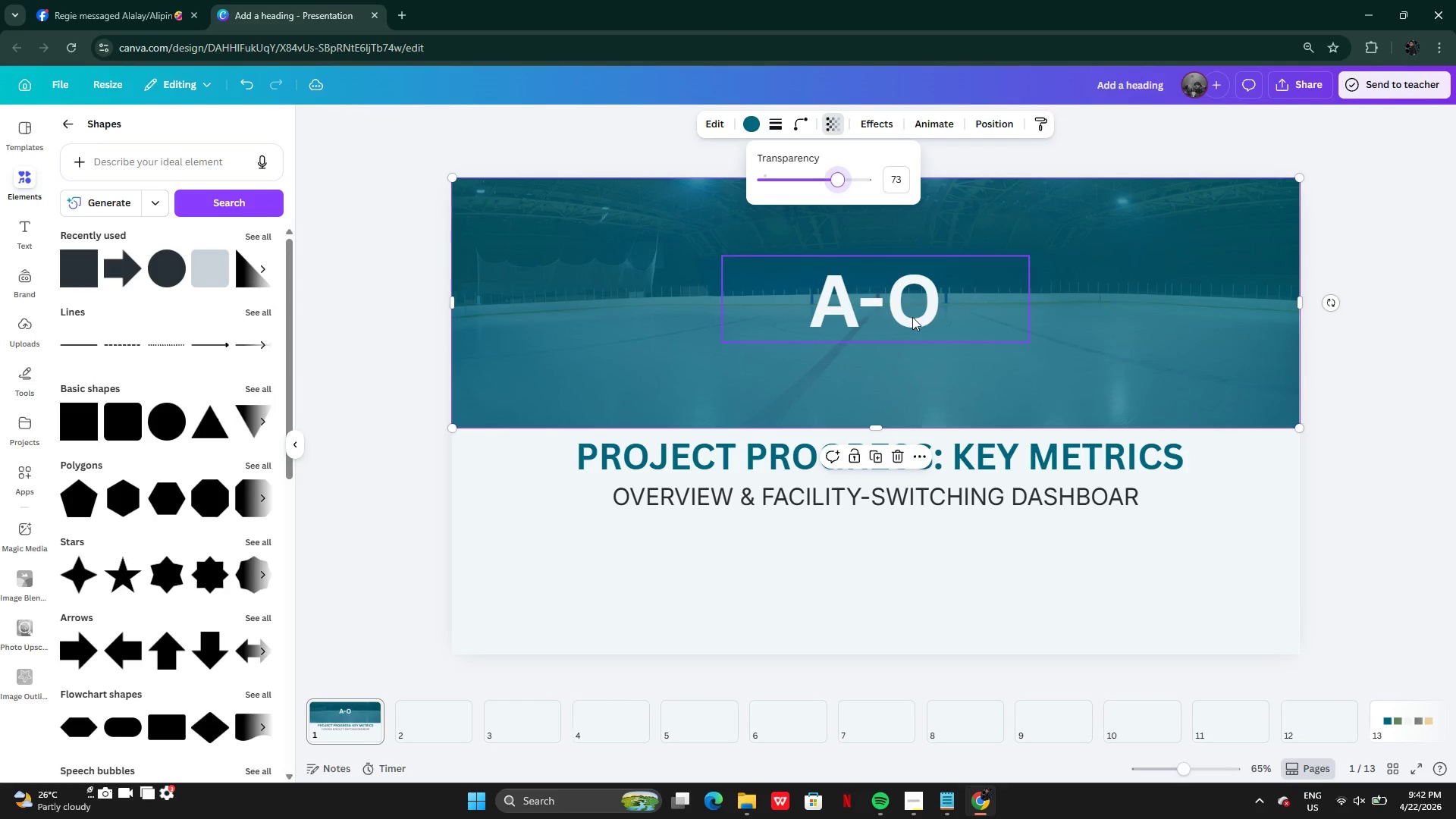 
left_click([912, 317])
 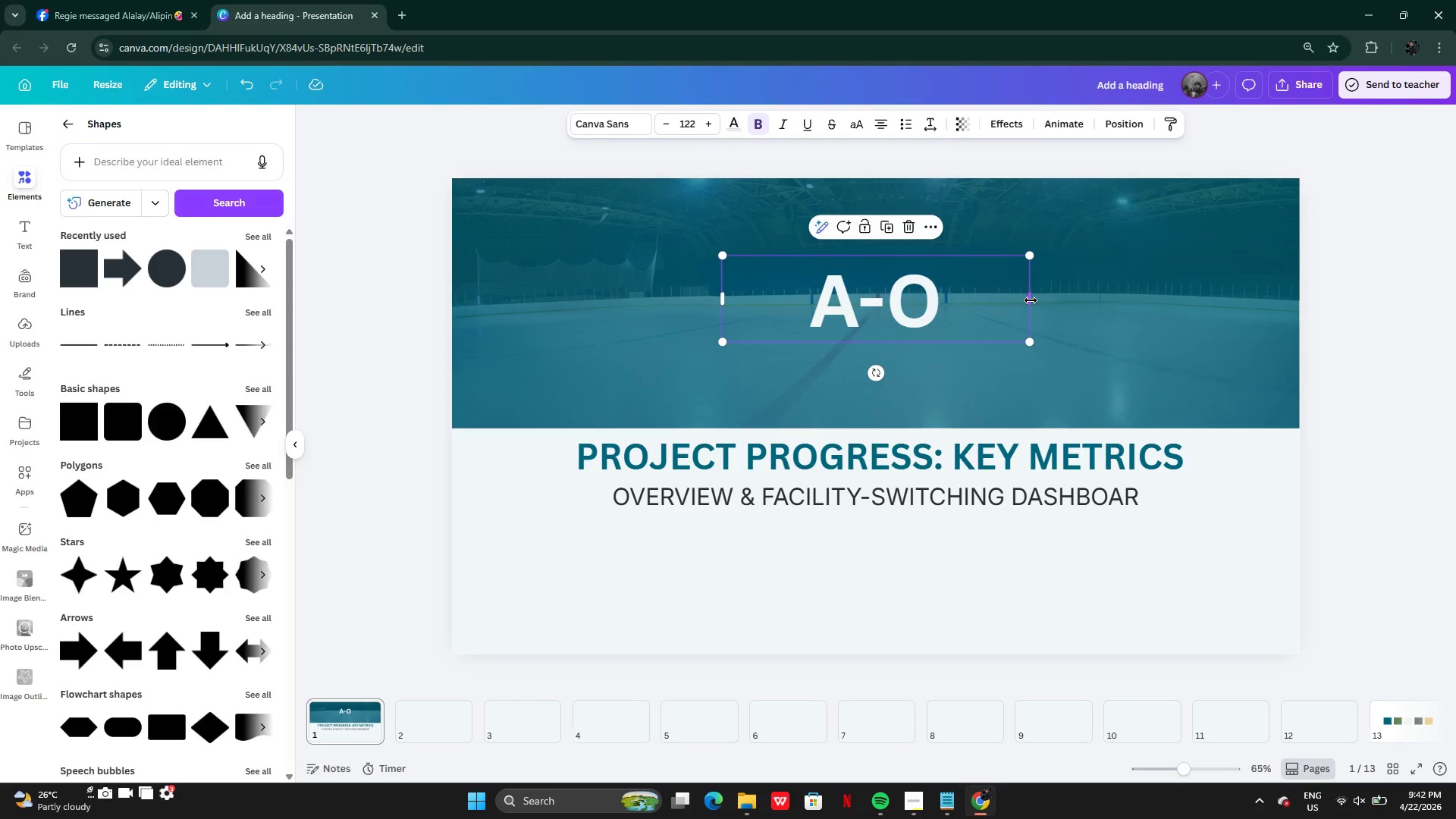 
left_click_drag(start_coordinate=[1031, 300], to_coordinate=[880, 295])
 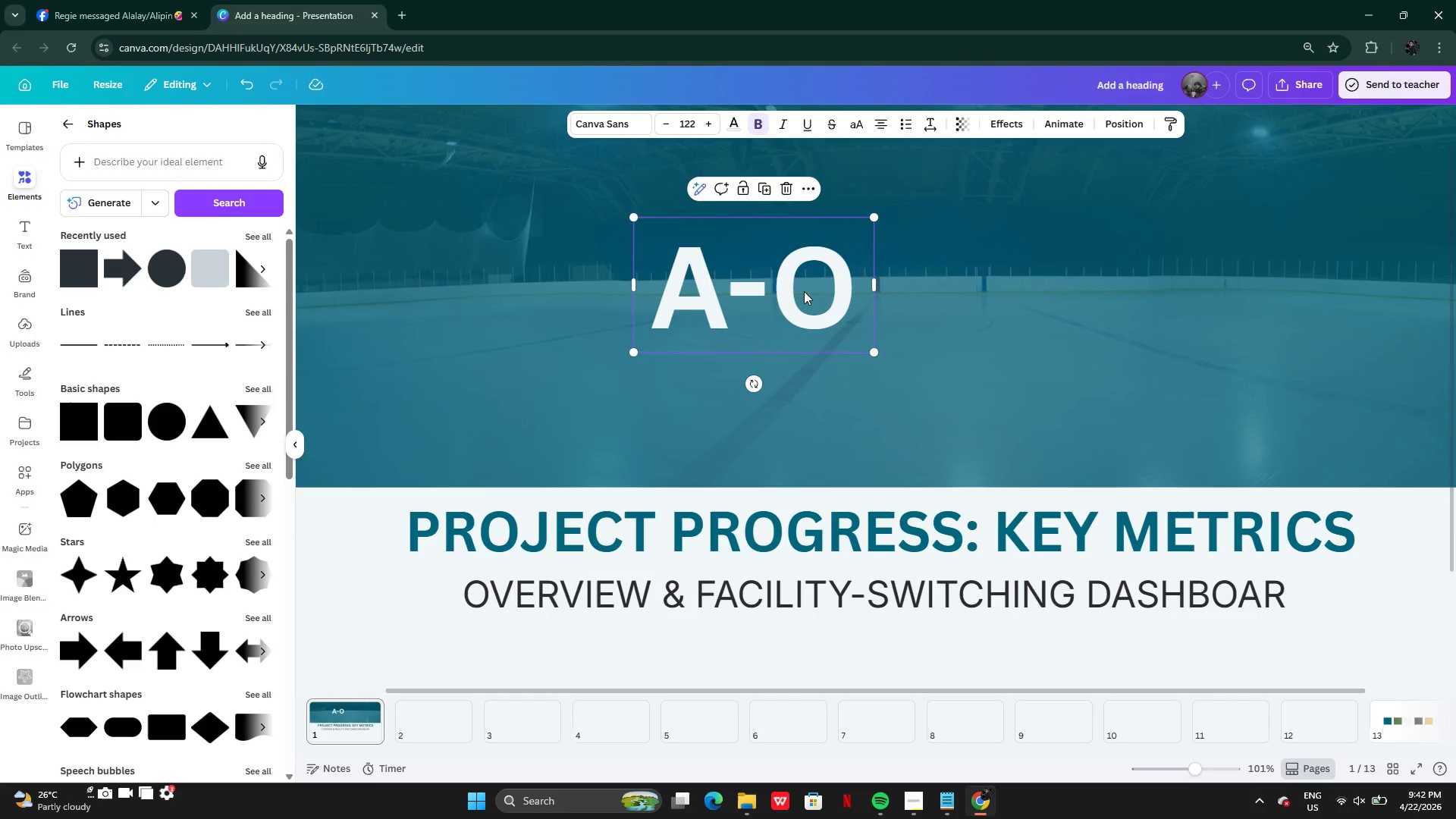 
left_click_drag(start_coordinate=[802, 290], to_coordinate=[926, 297])
 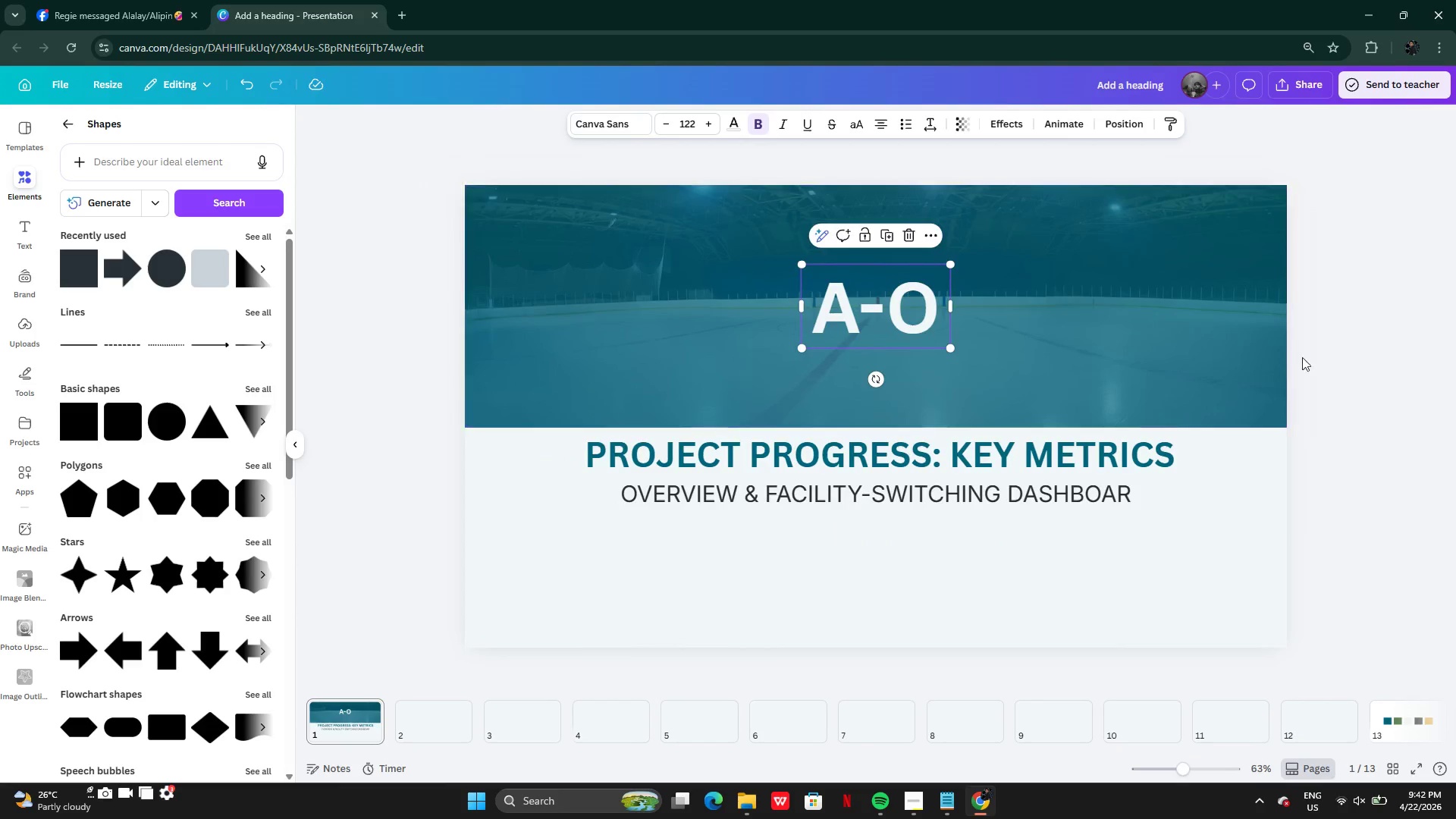 
left_click([1330, 360])
 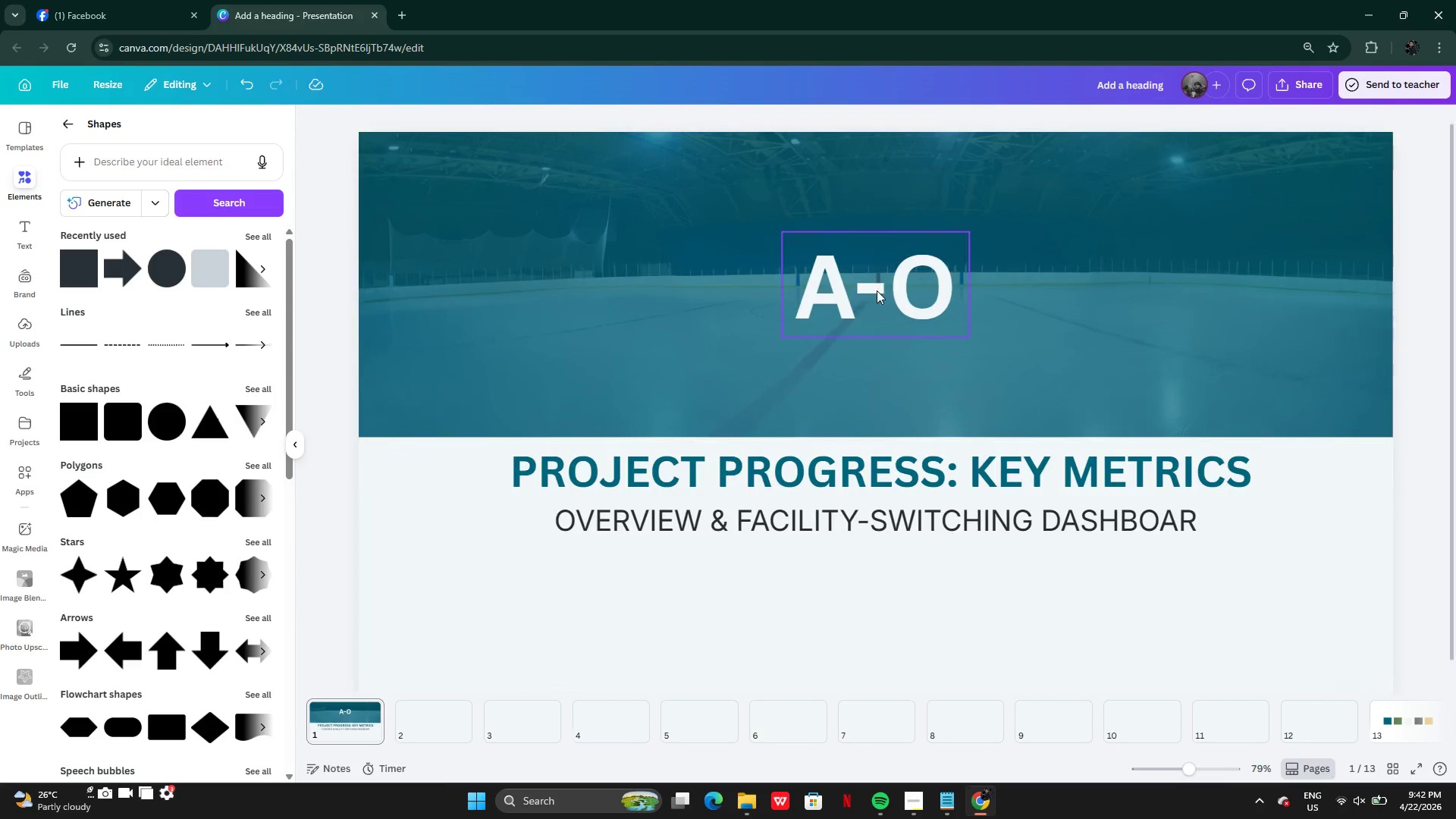 
left_click([877, 290])
 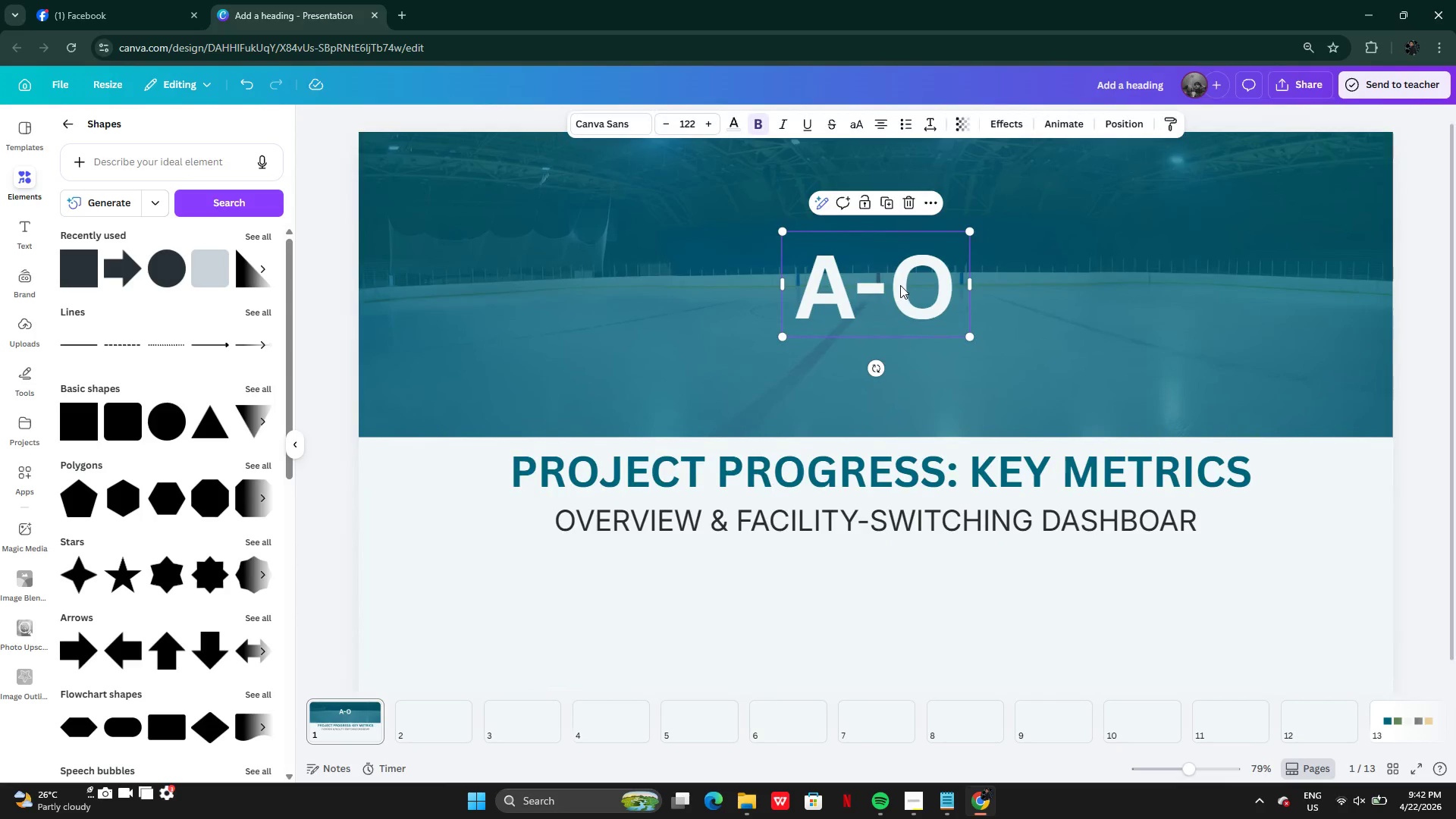 
left_click_drag(start_coordinate=[899, 285], to_coordinate=[901, 300])
 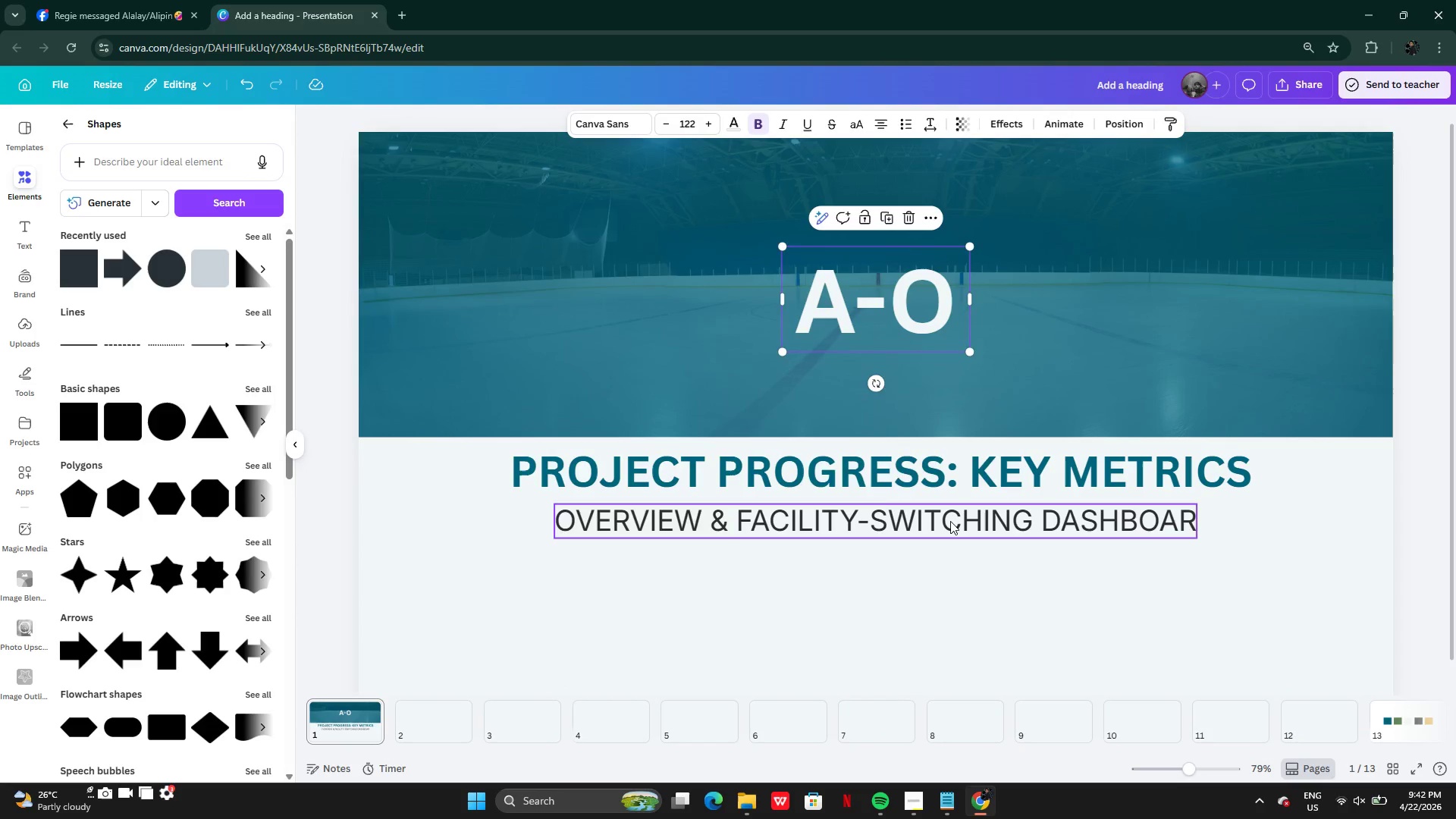 
left_click([950, 521])
 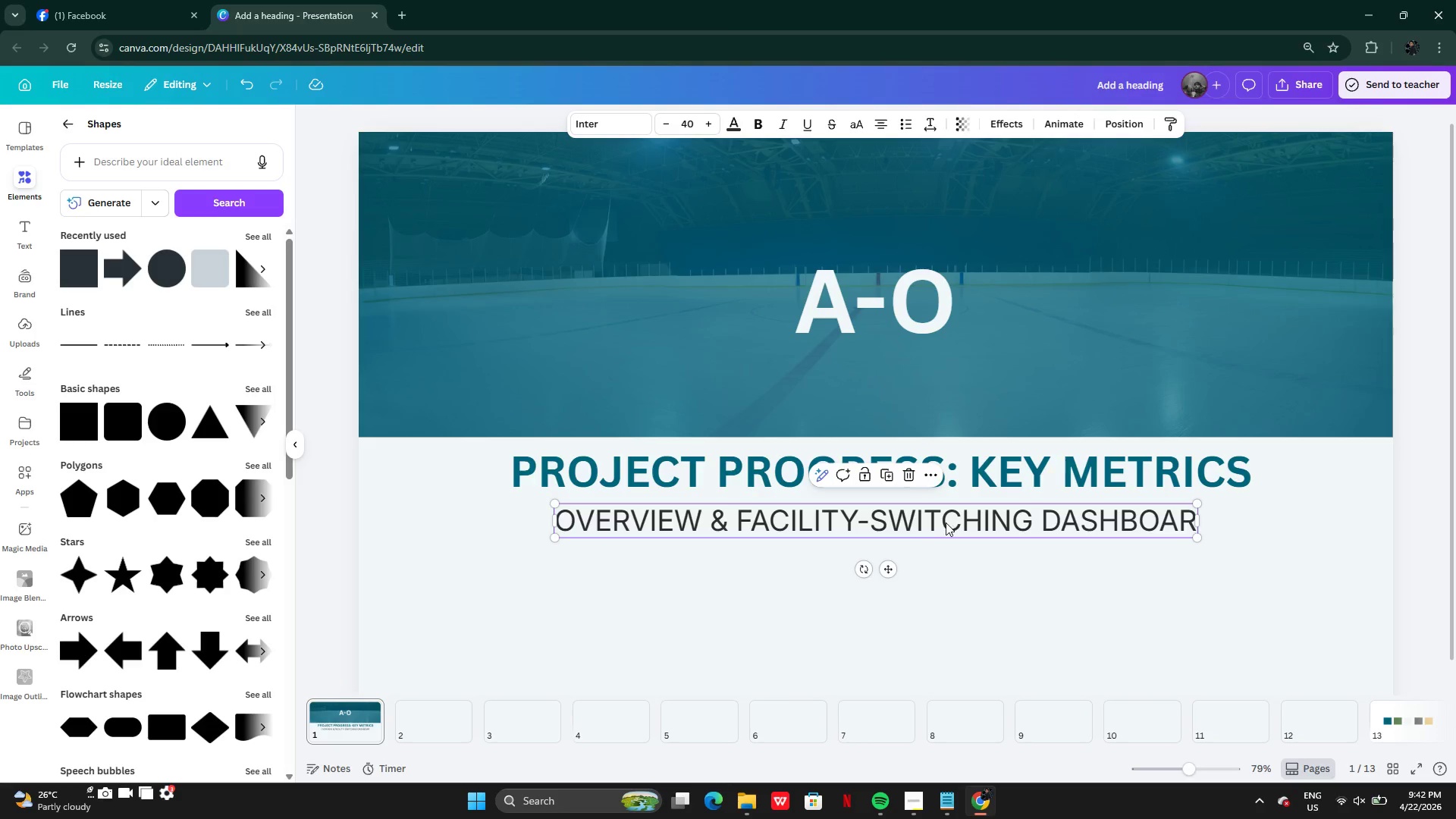 
hold_key(key=AltLeft, duration=0.38)
left_click_drag(start_coordinate=[944, 523], to_coordinate=[941, 360])
 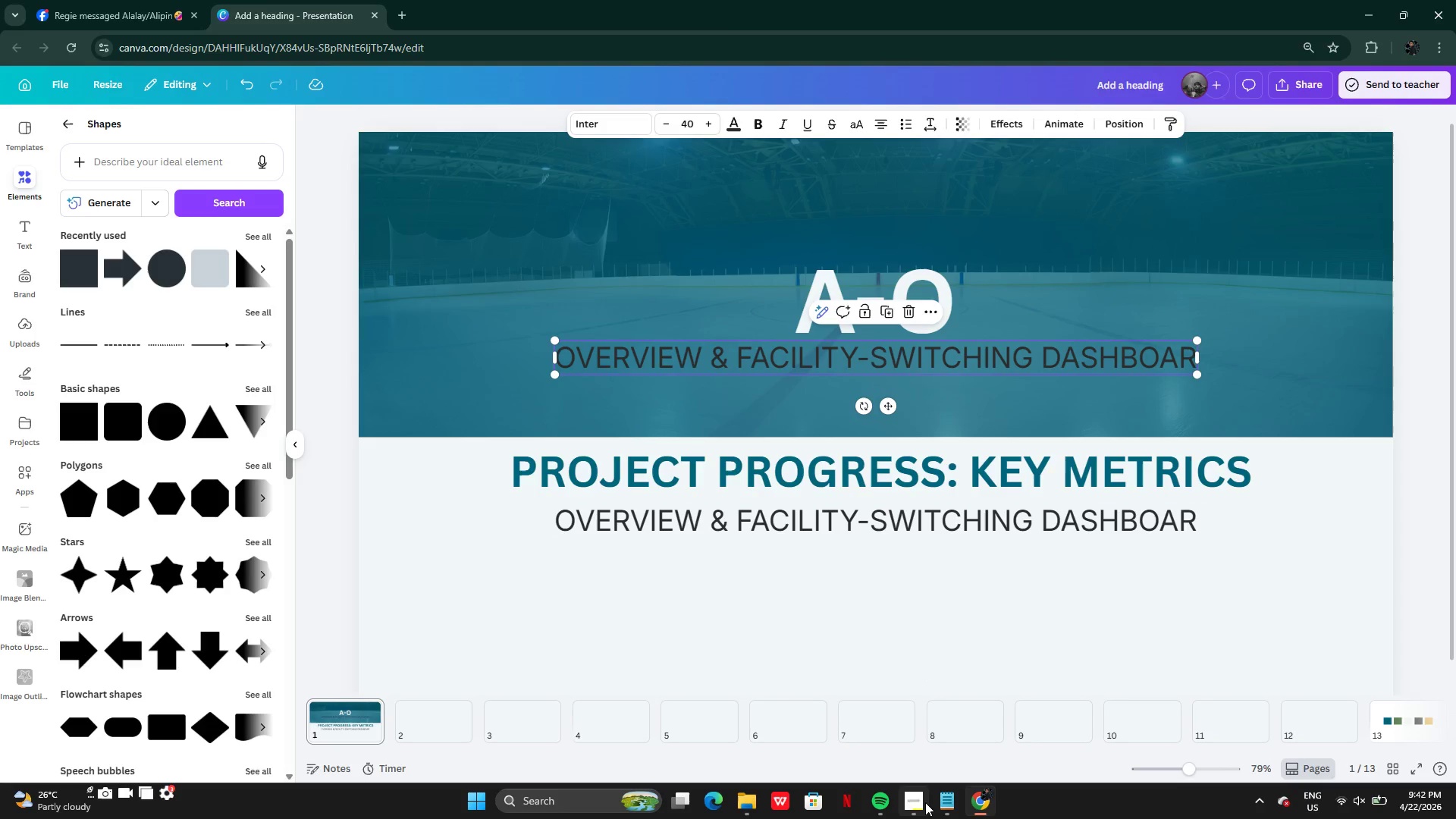 
left_click([916, 808])
 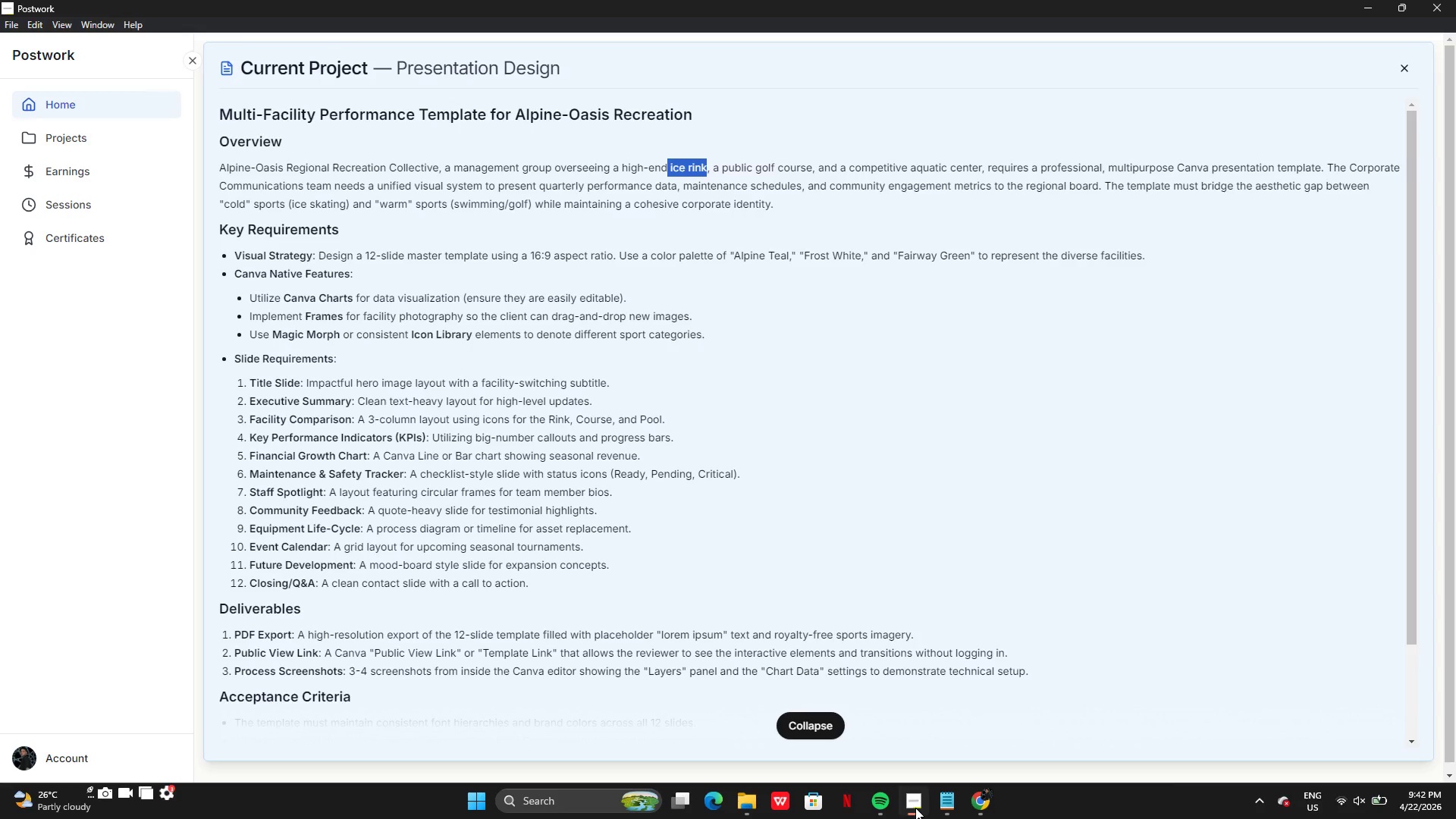 
wait(15.19)
 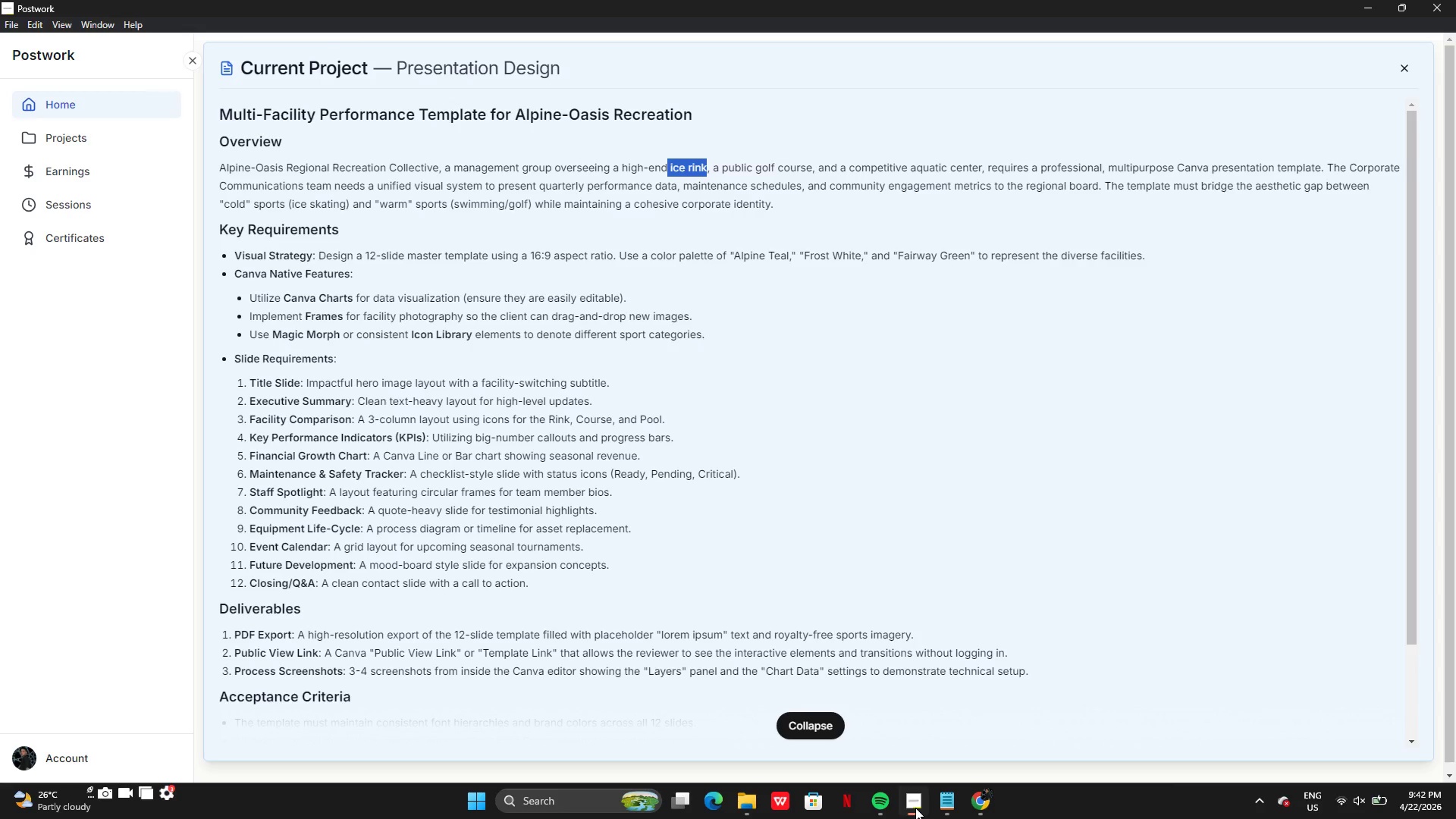 
left_click([916, 806])